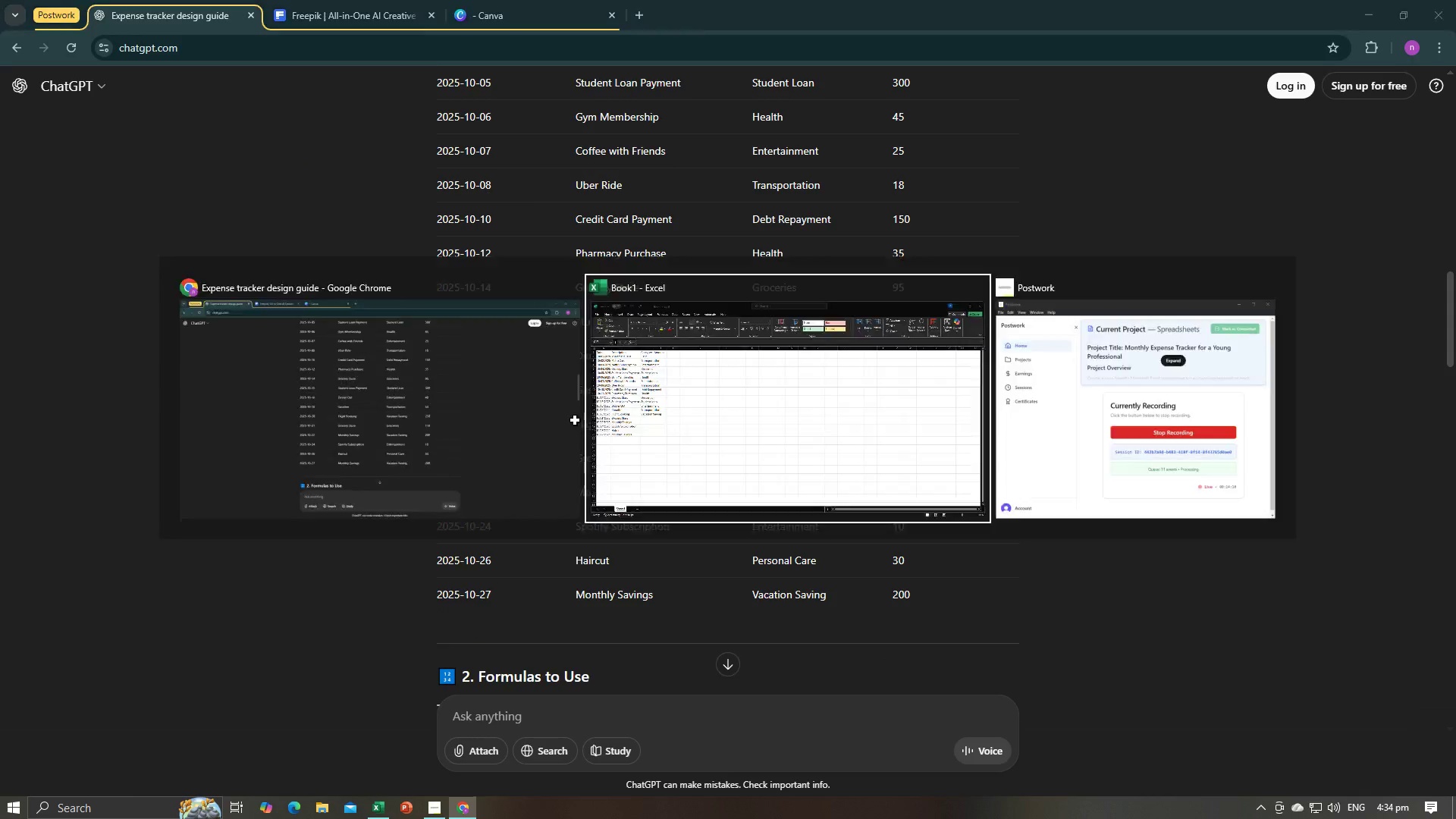 
key(Tab)
type(Groceries)
 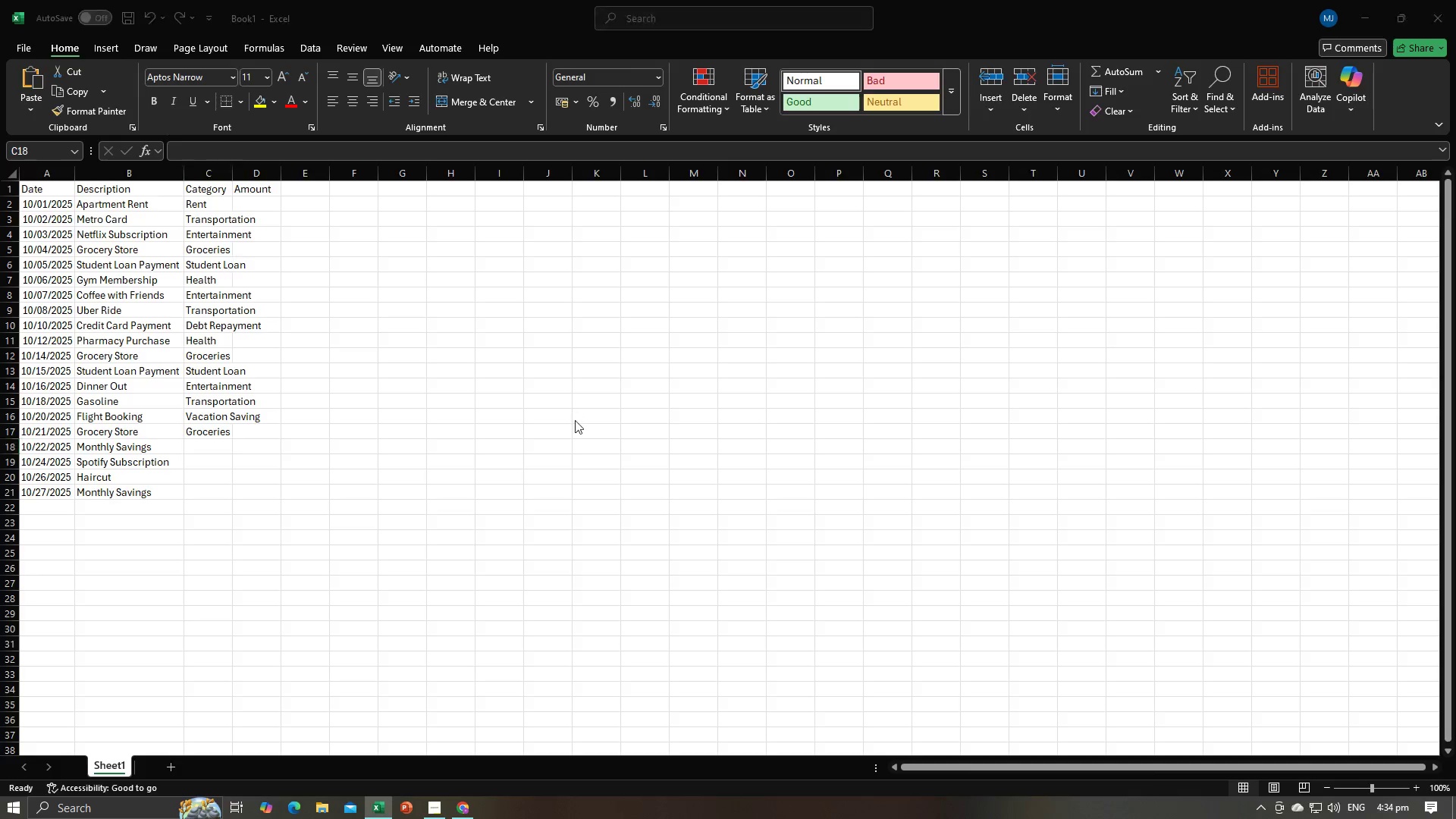 
 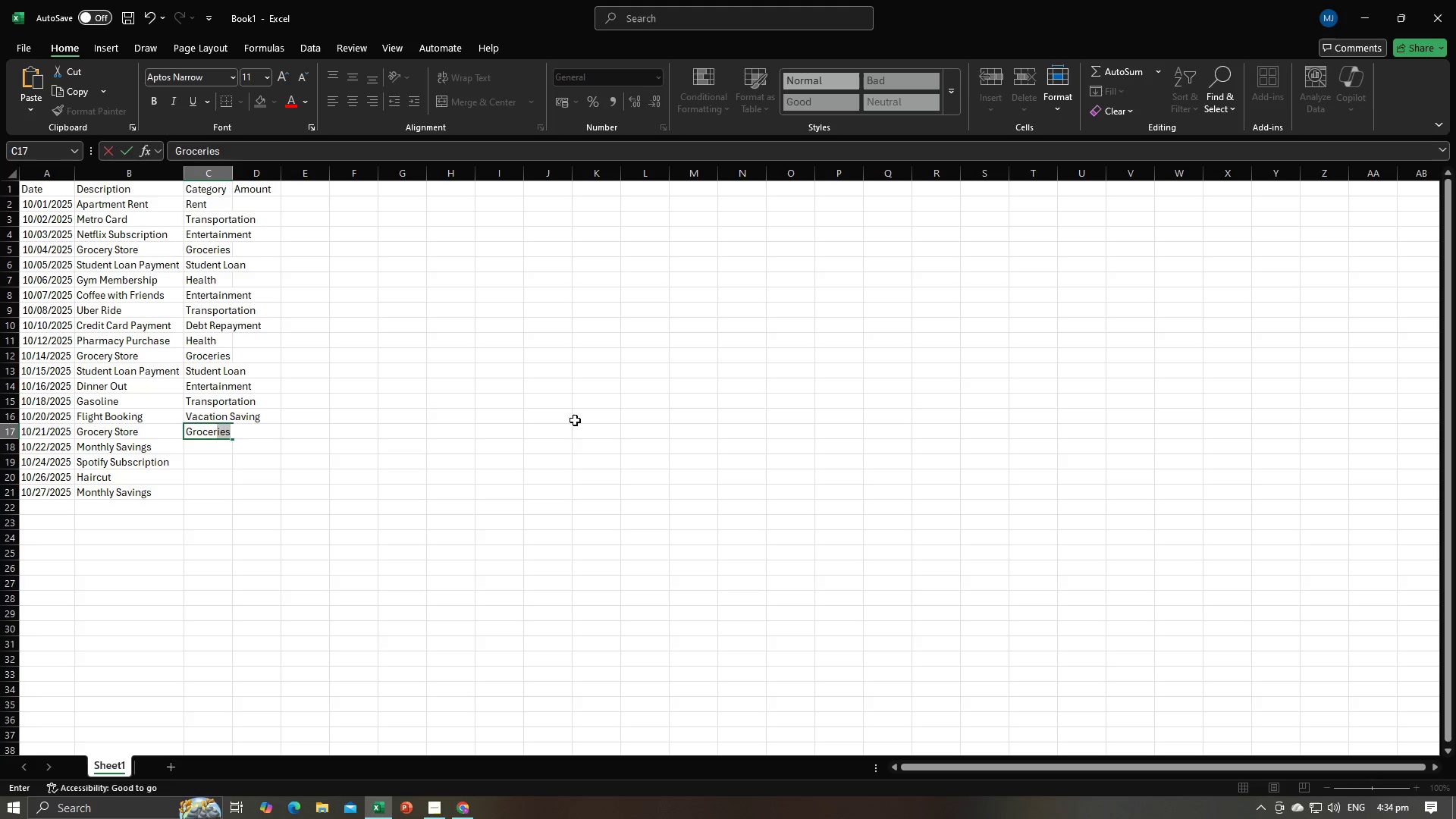 
key(Enter)
 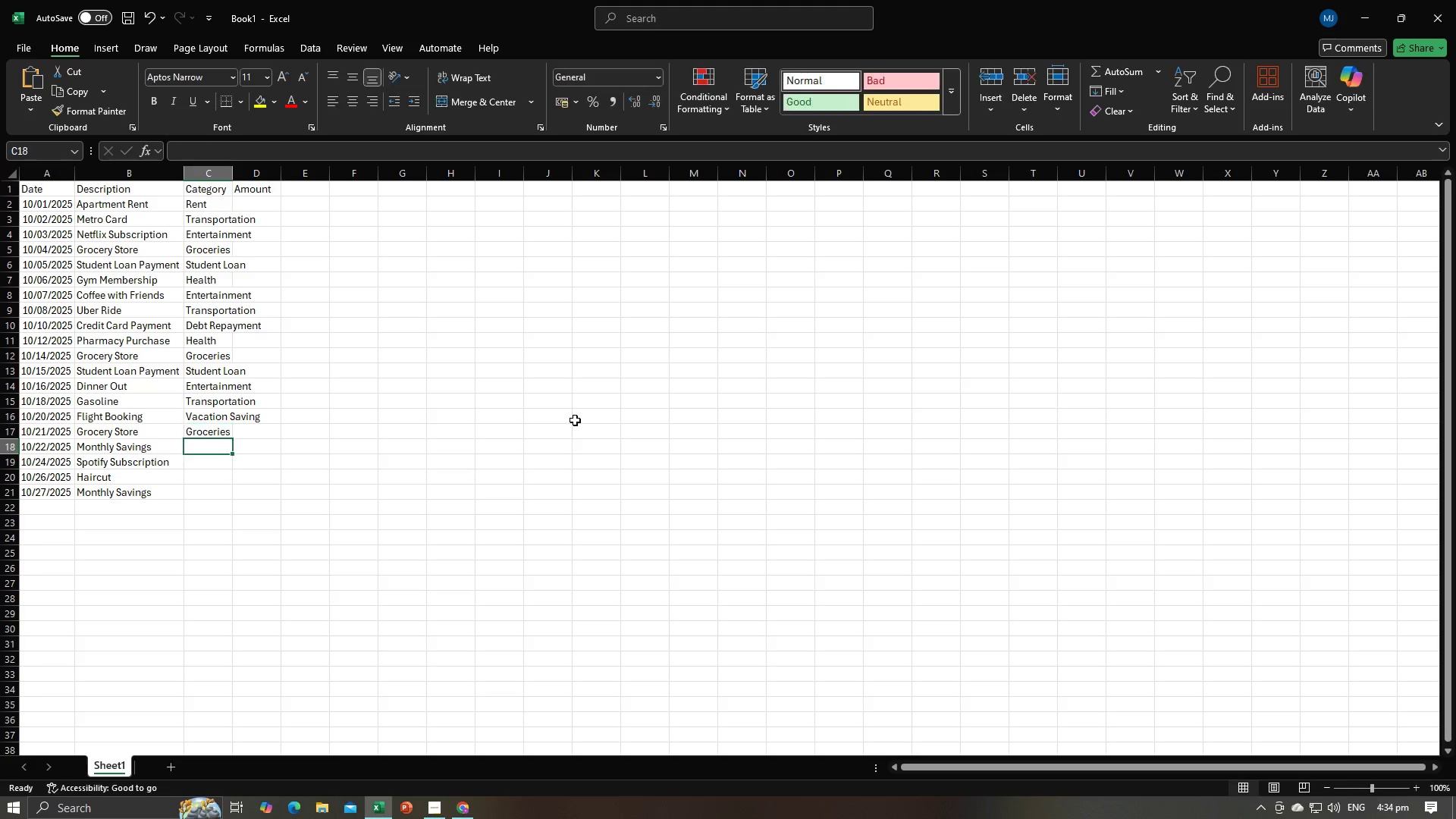 
key(Alt+AltLeft)
 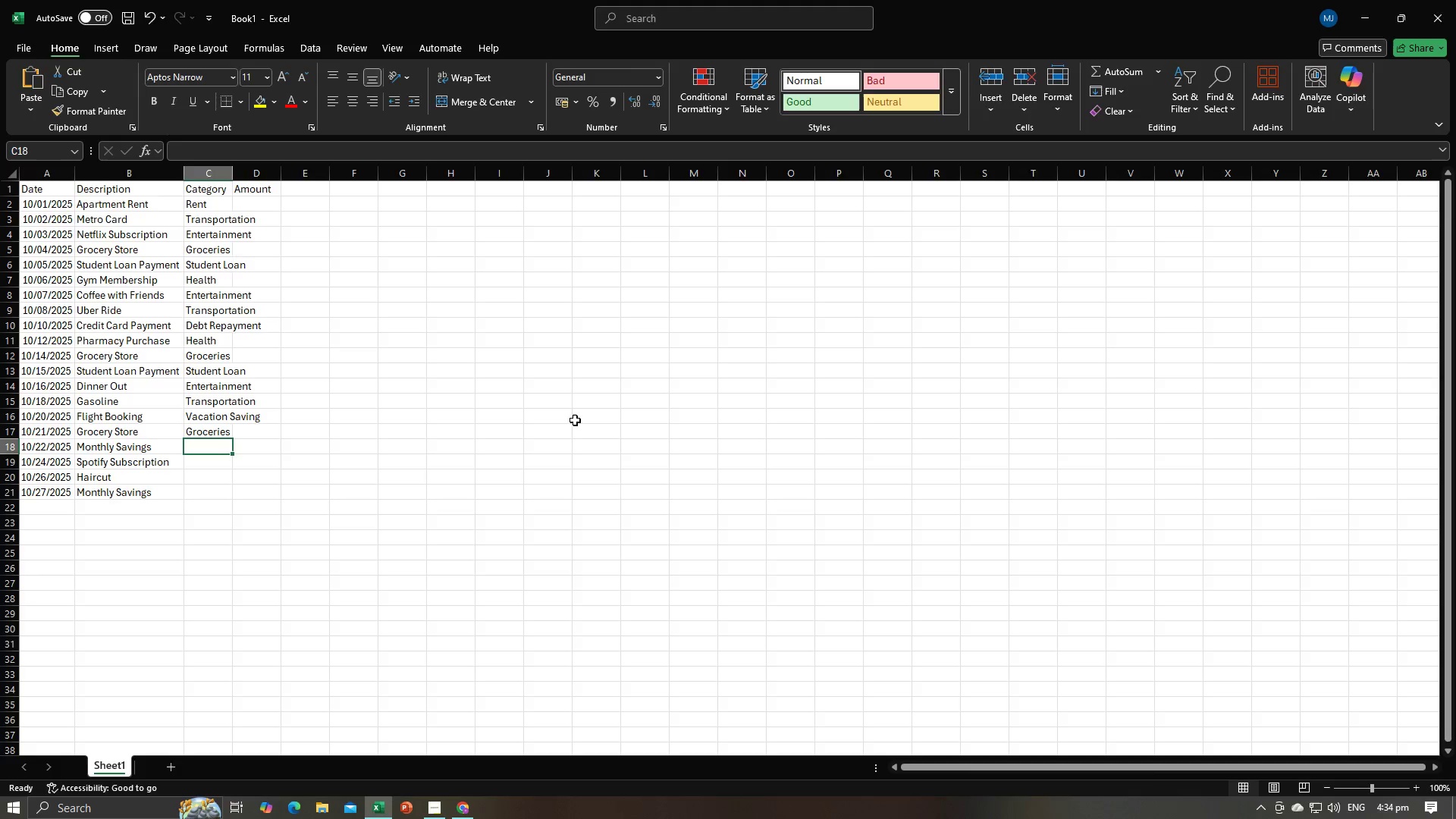 
key(Alt+Tab)
 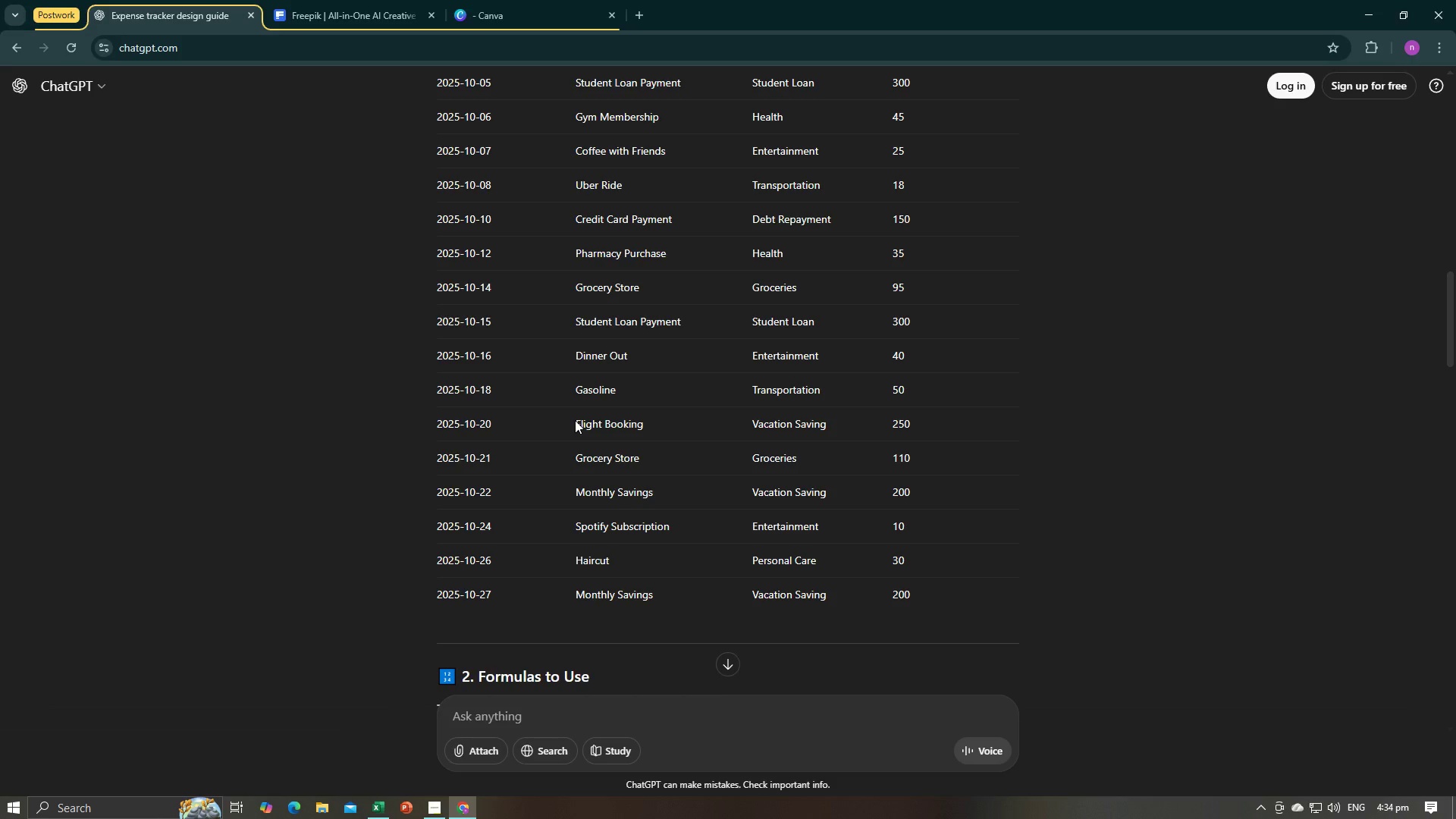 
key(Alt+AltLeft)
 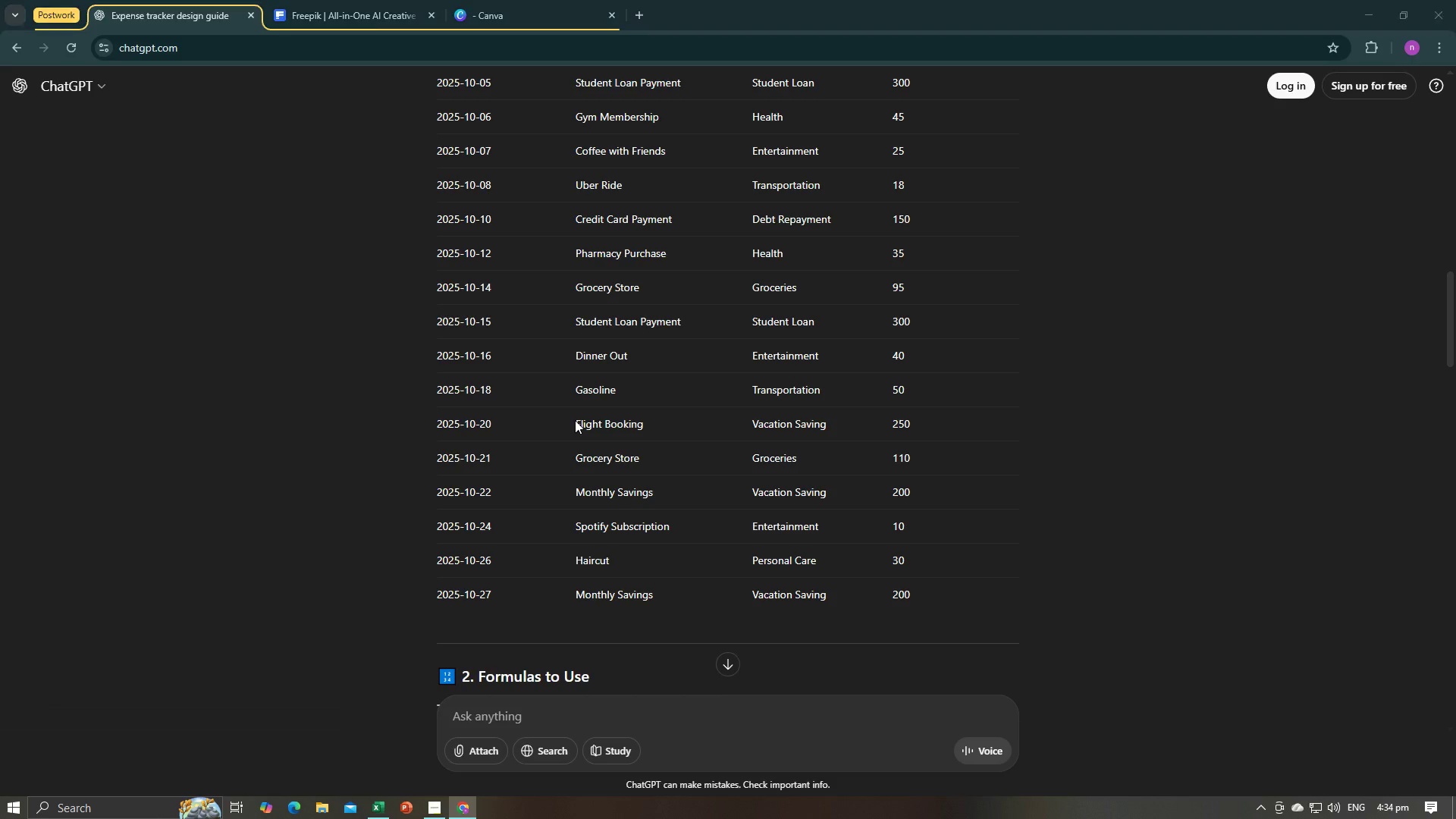 
key(Alt+Tab)
 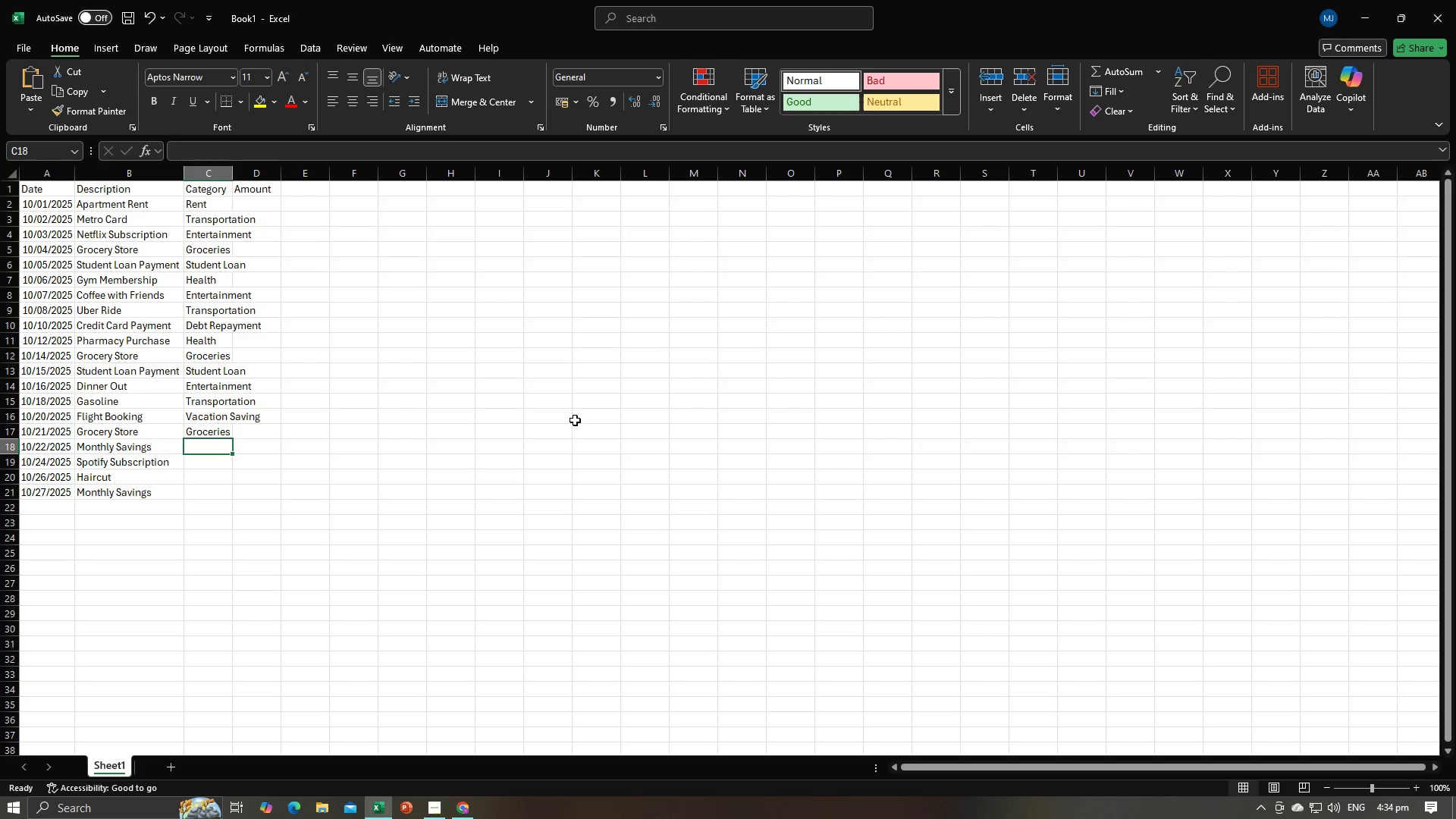 
key(Alt+AltLeft)
 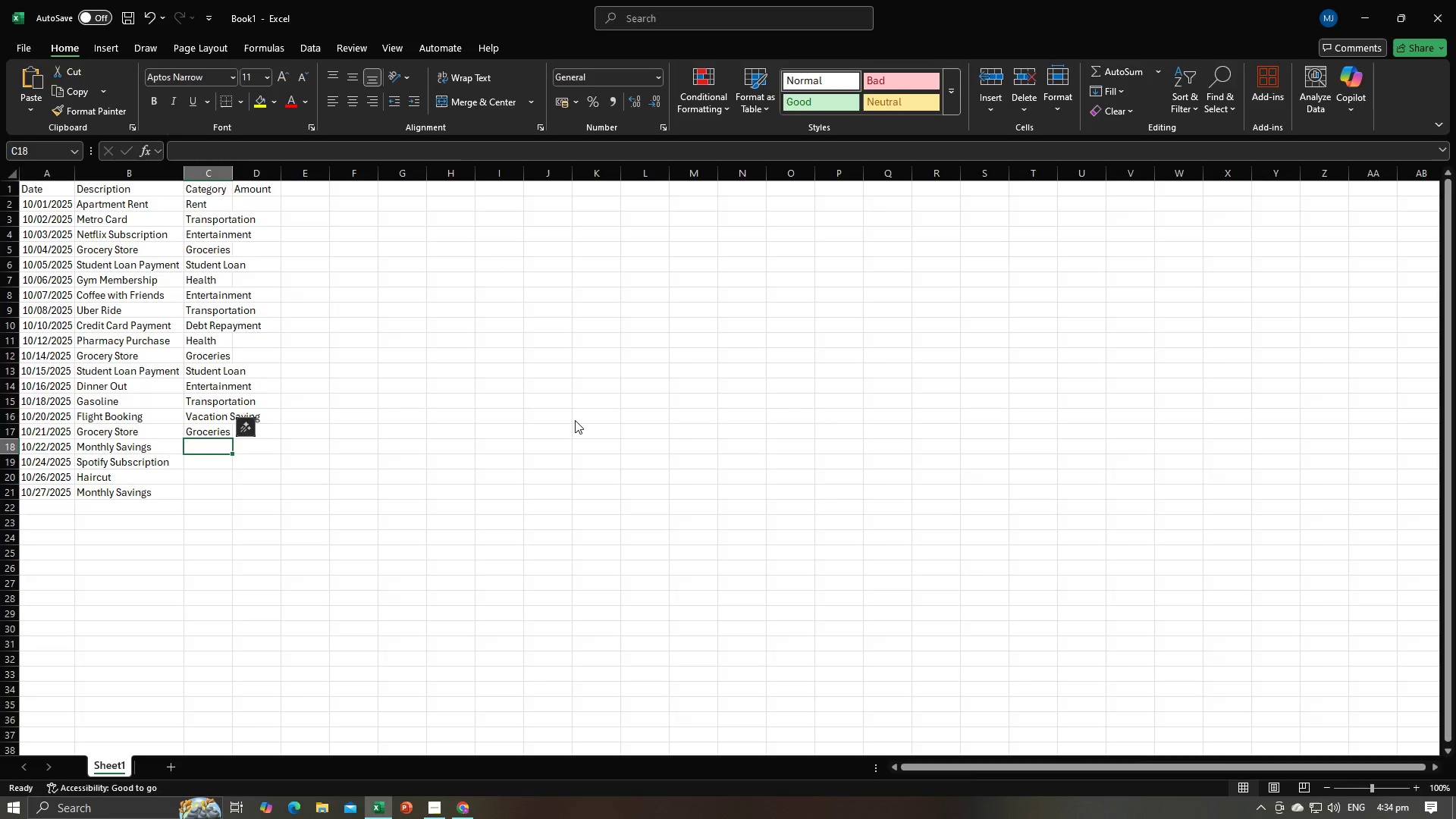 
key(Alt+Tab)
 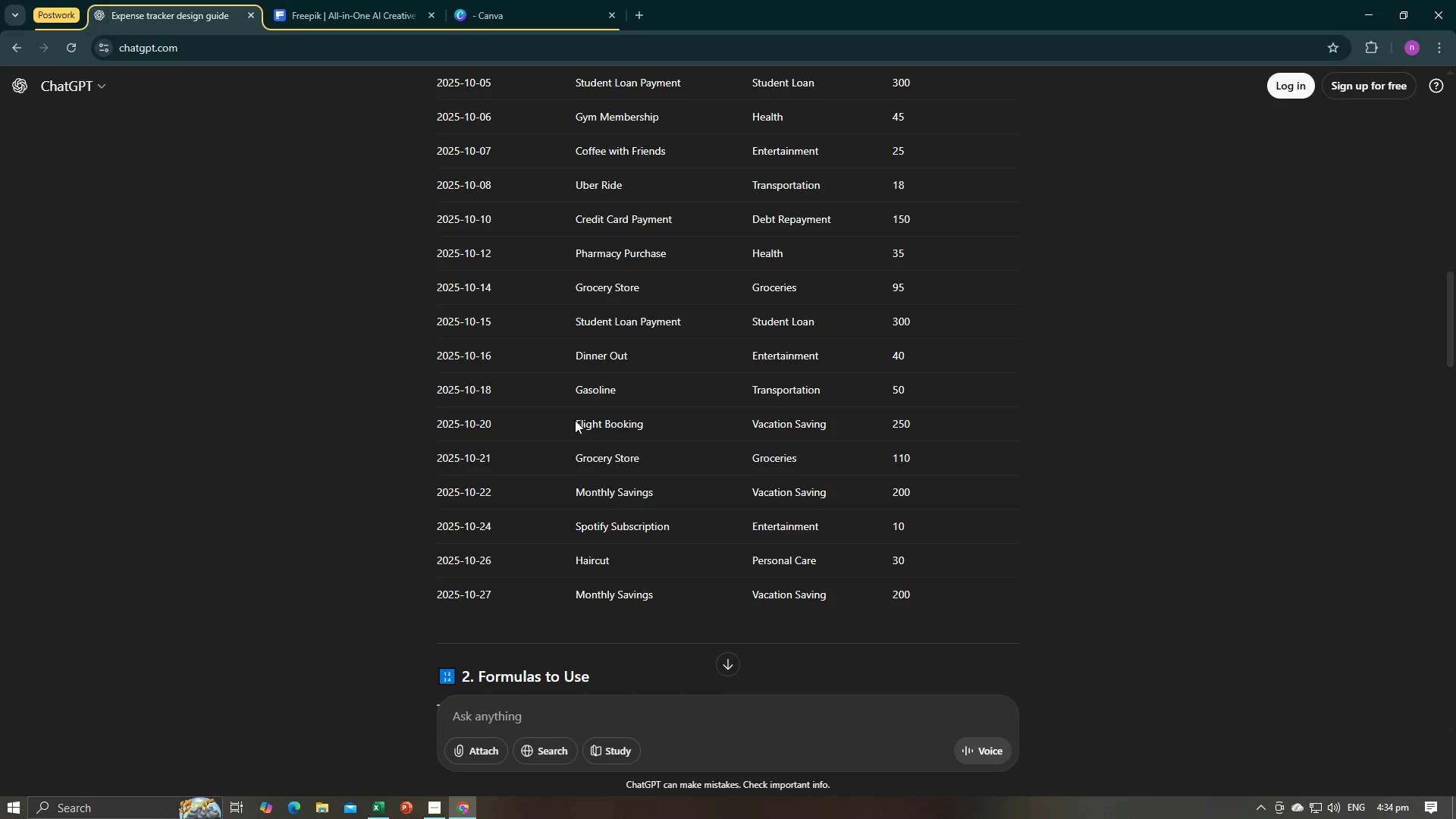 
key(Alt+AltLeft)
 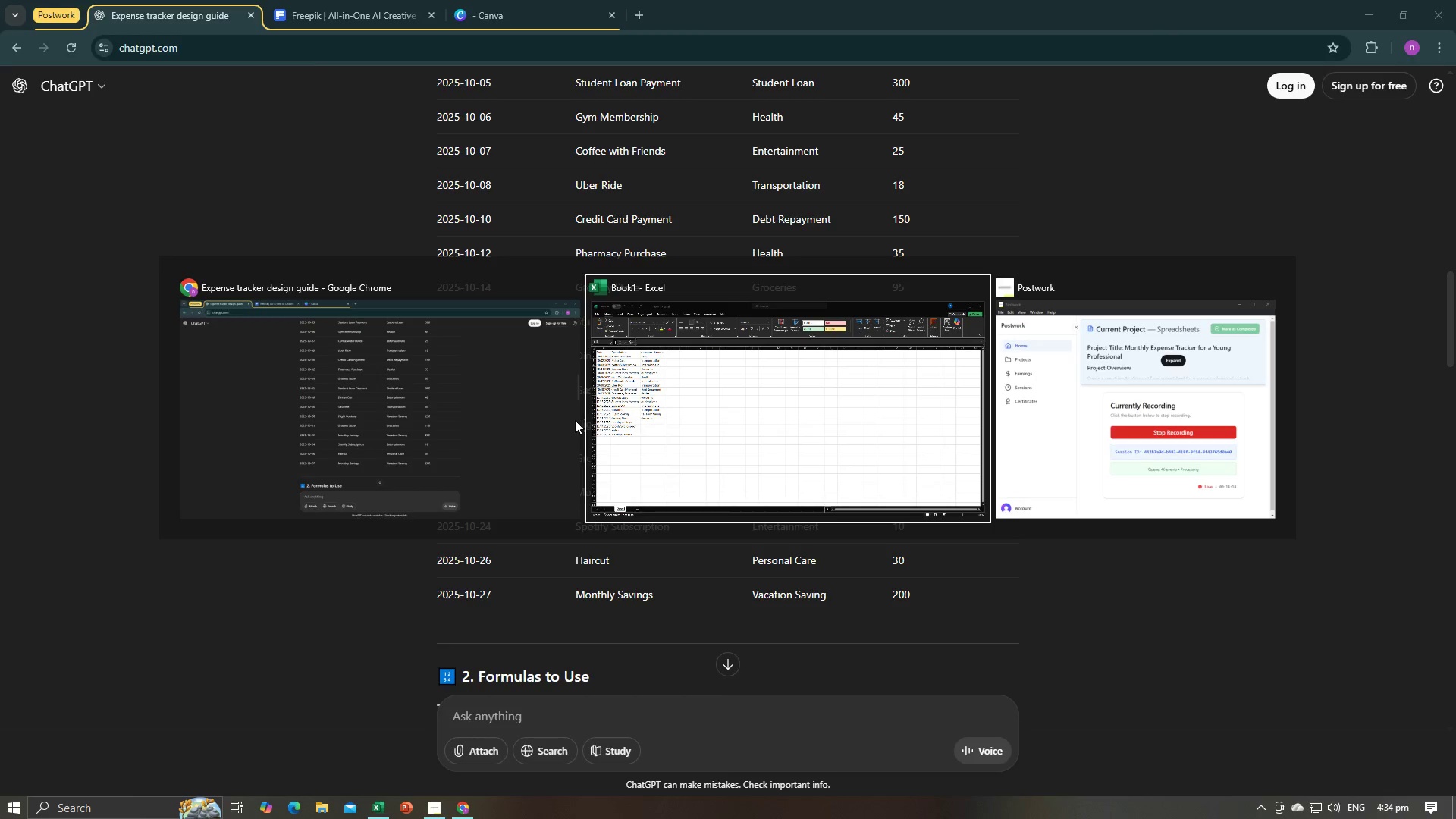 
key(Tab)
type(Vacation Saving)
 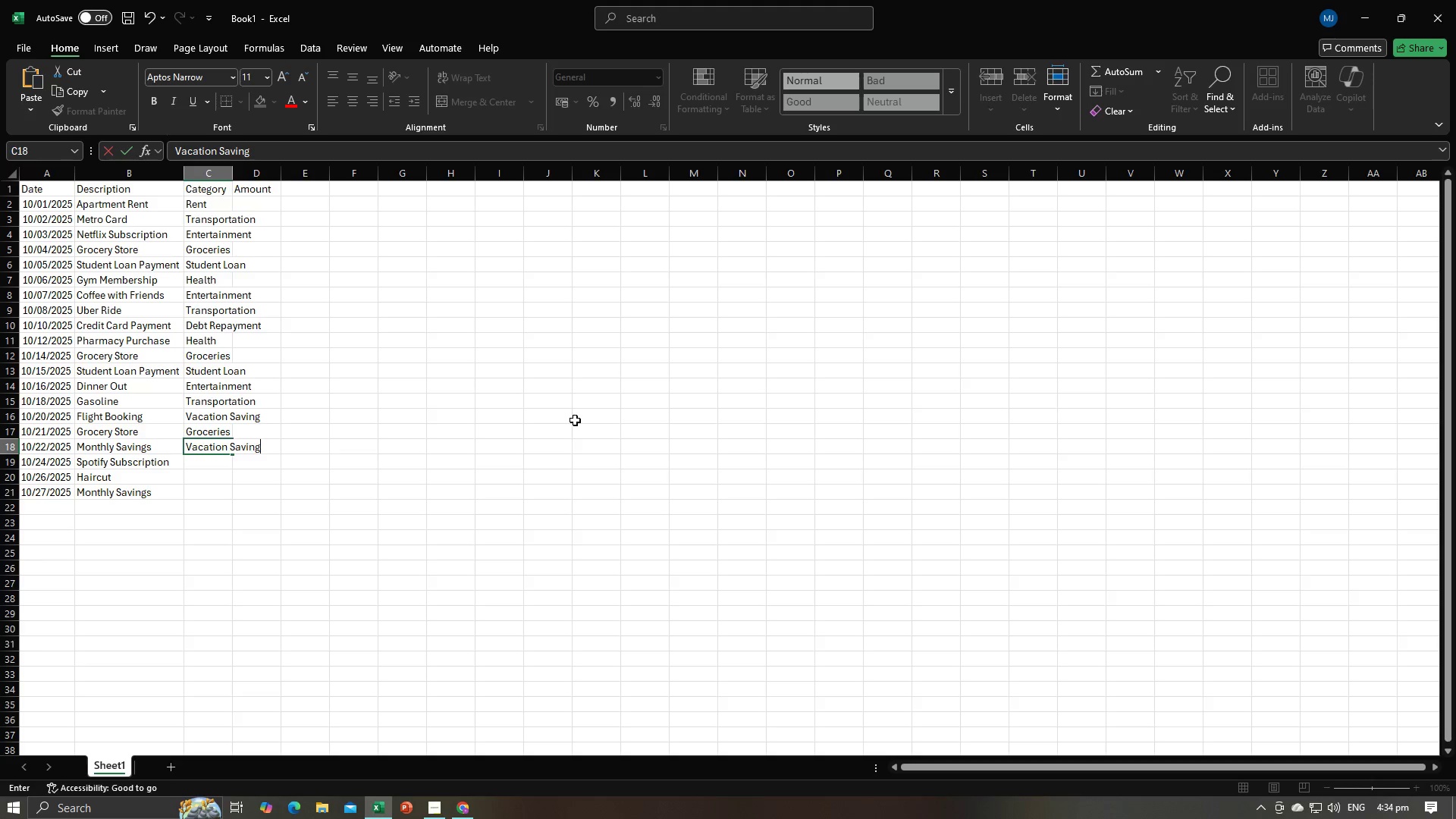 
key(Enter)
 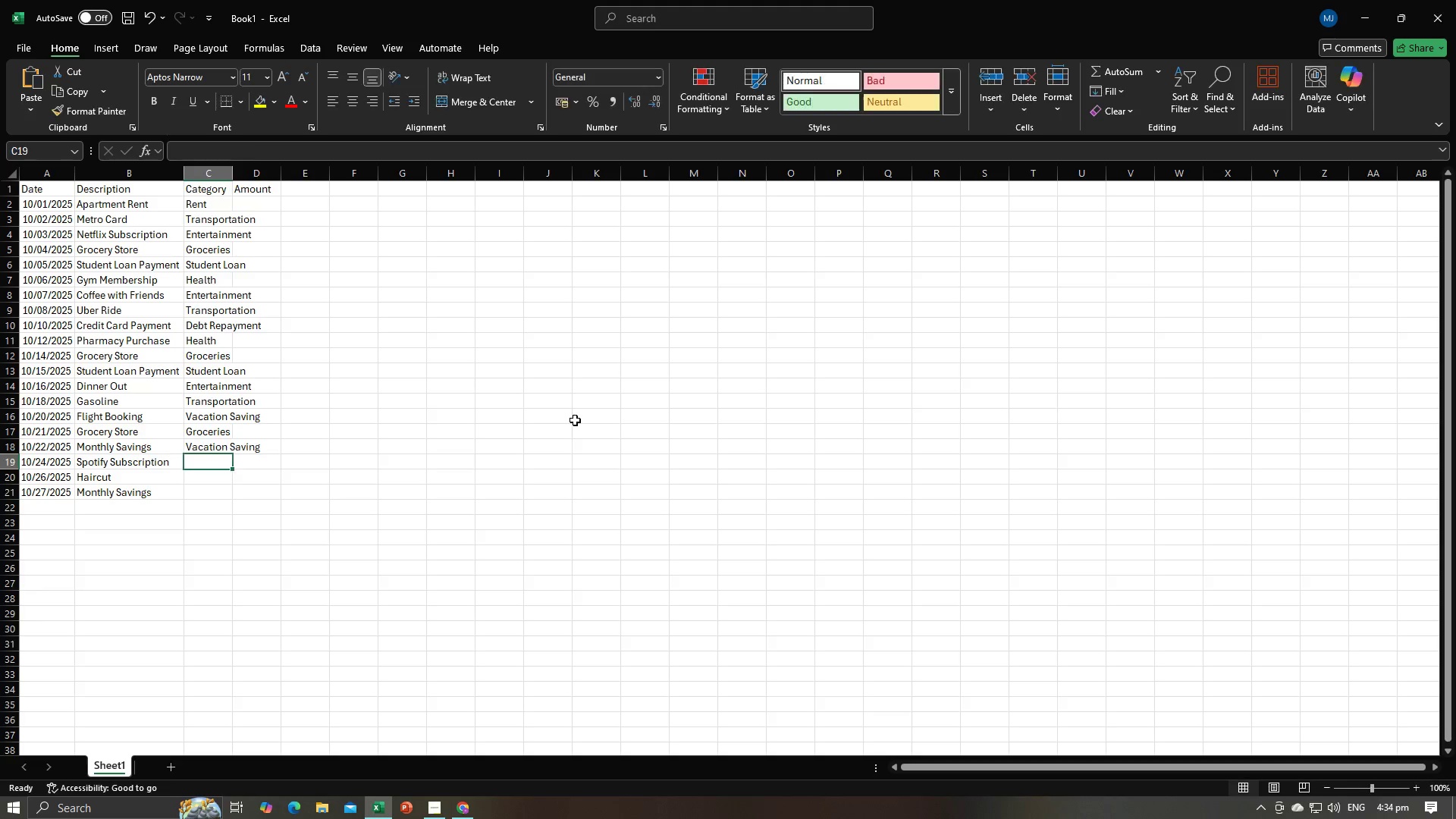 
key(Alt+AltLeft)
 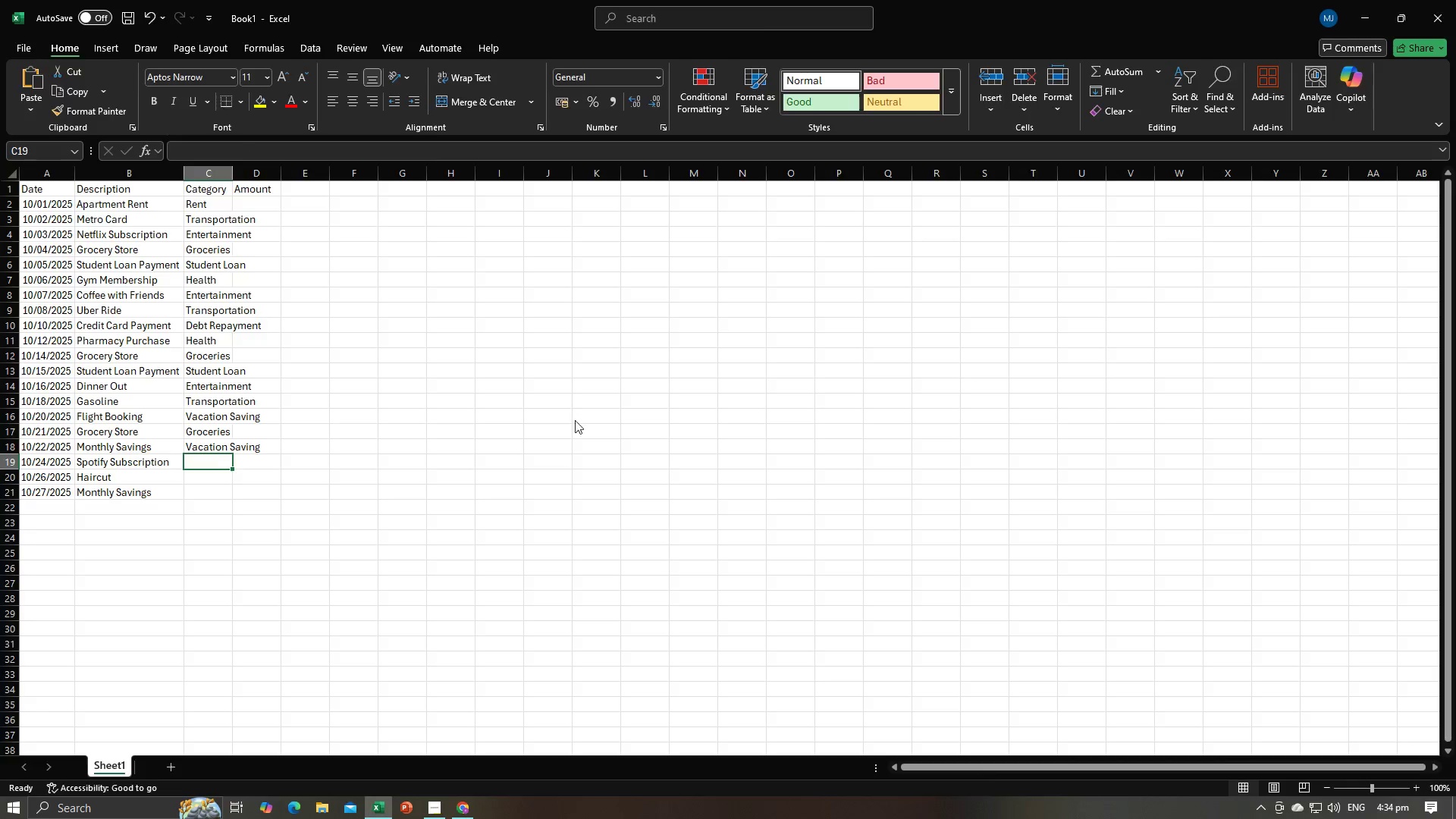 
key(Alt+Tab)
 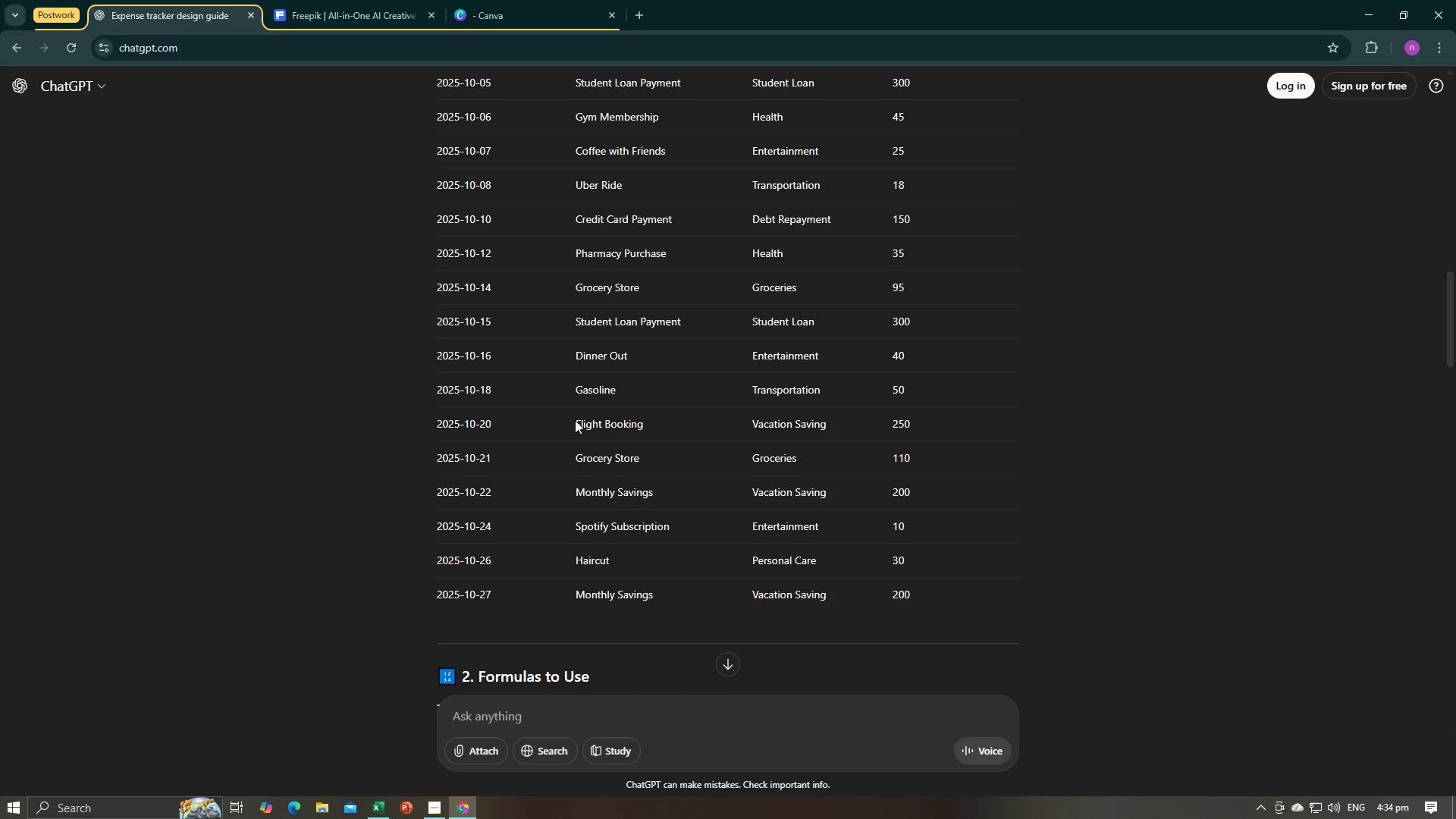 
key(Alt+AltLeft)
 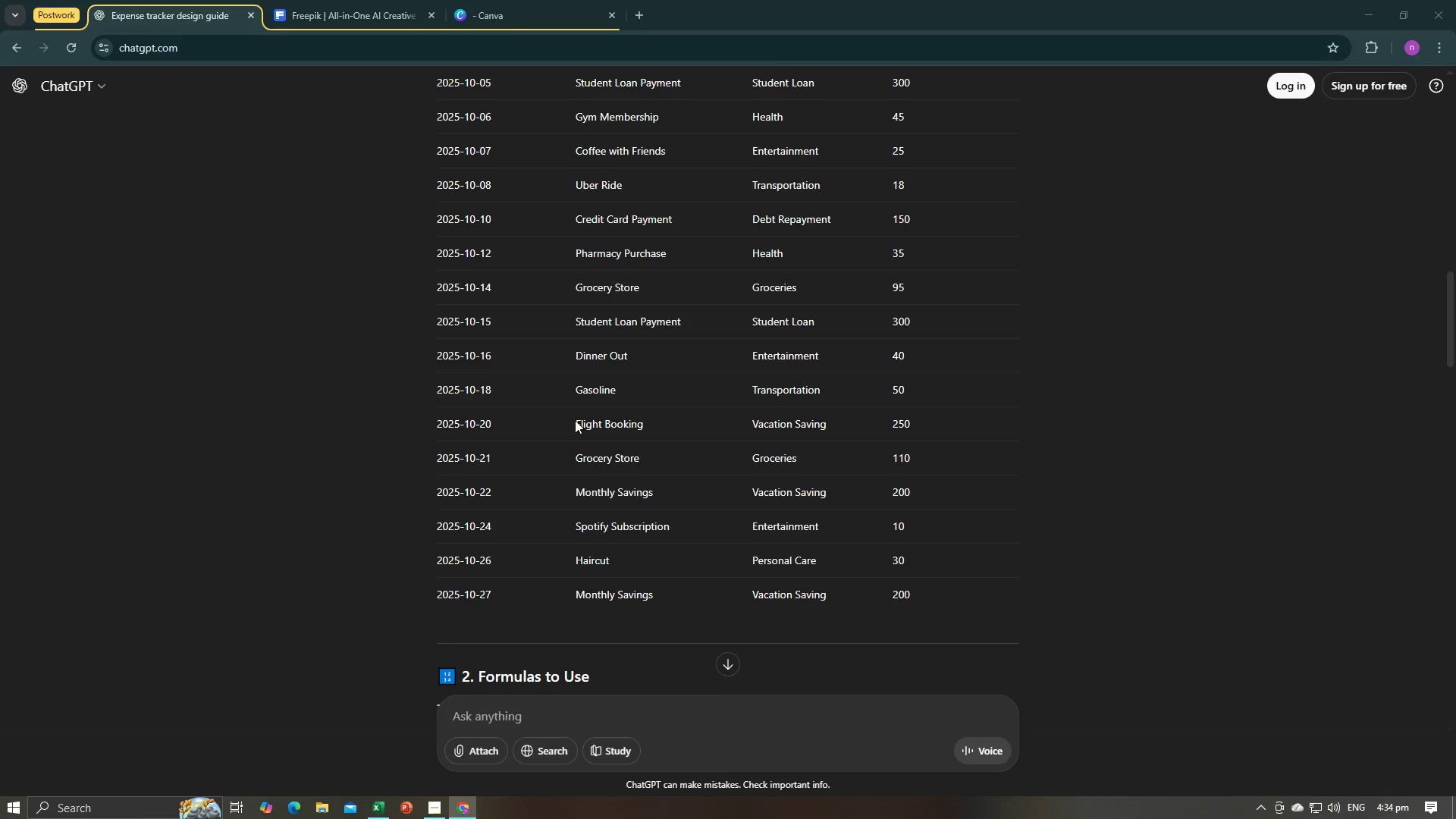 
key(Tab)
type(Entertainment)
 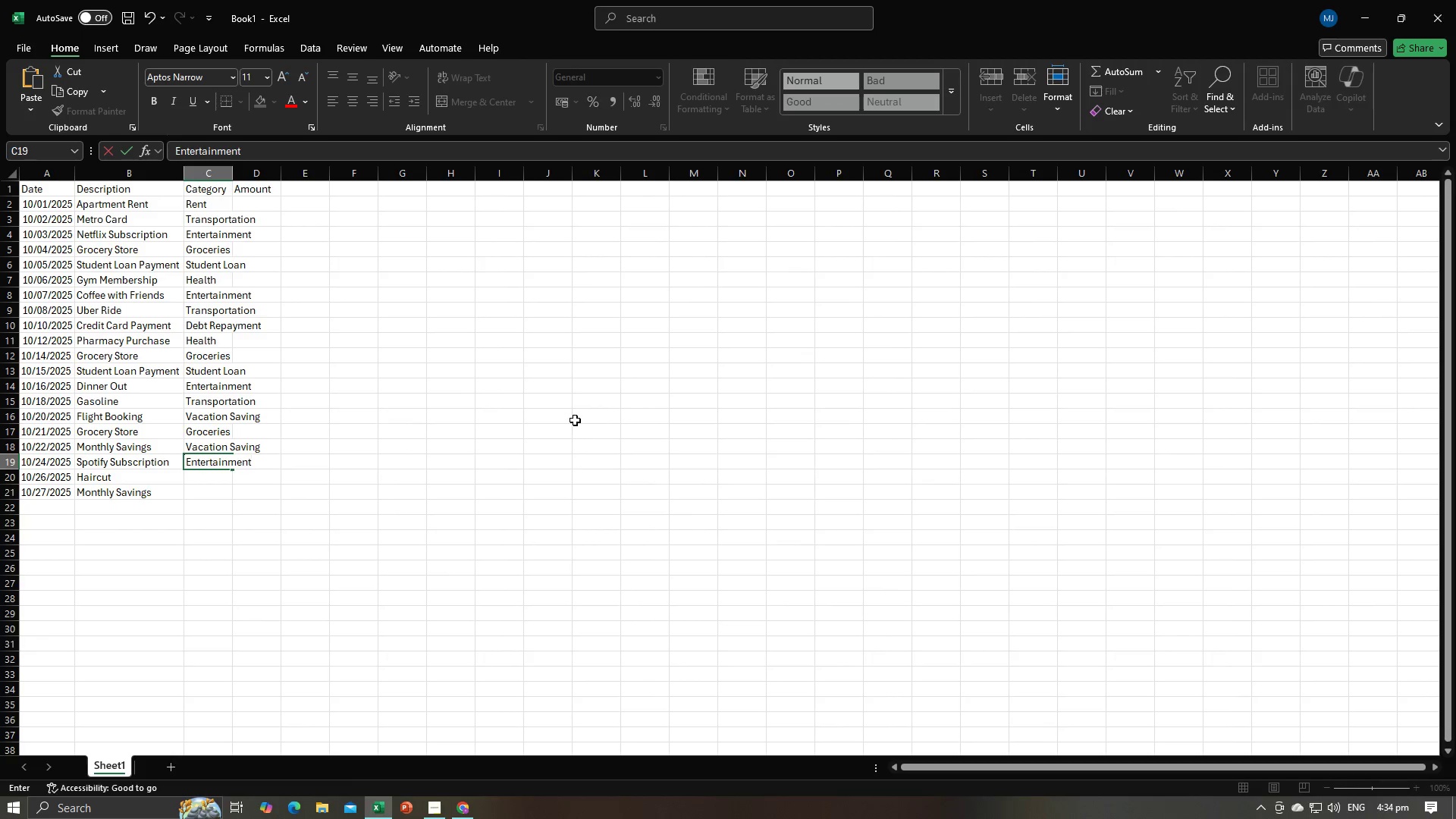 
 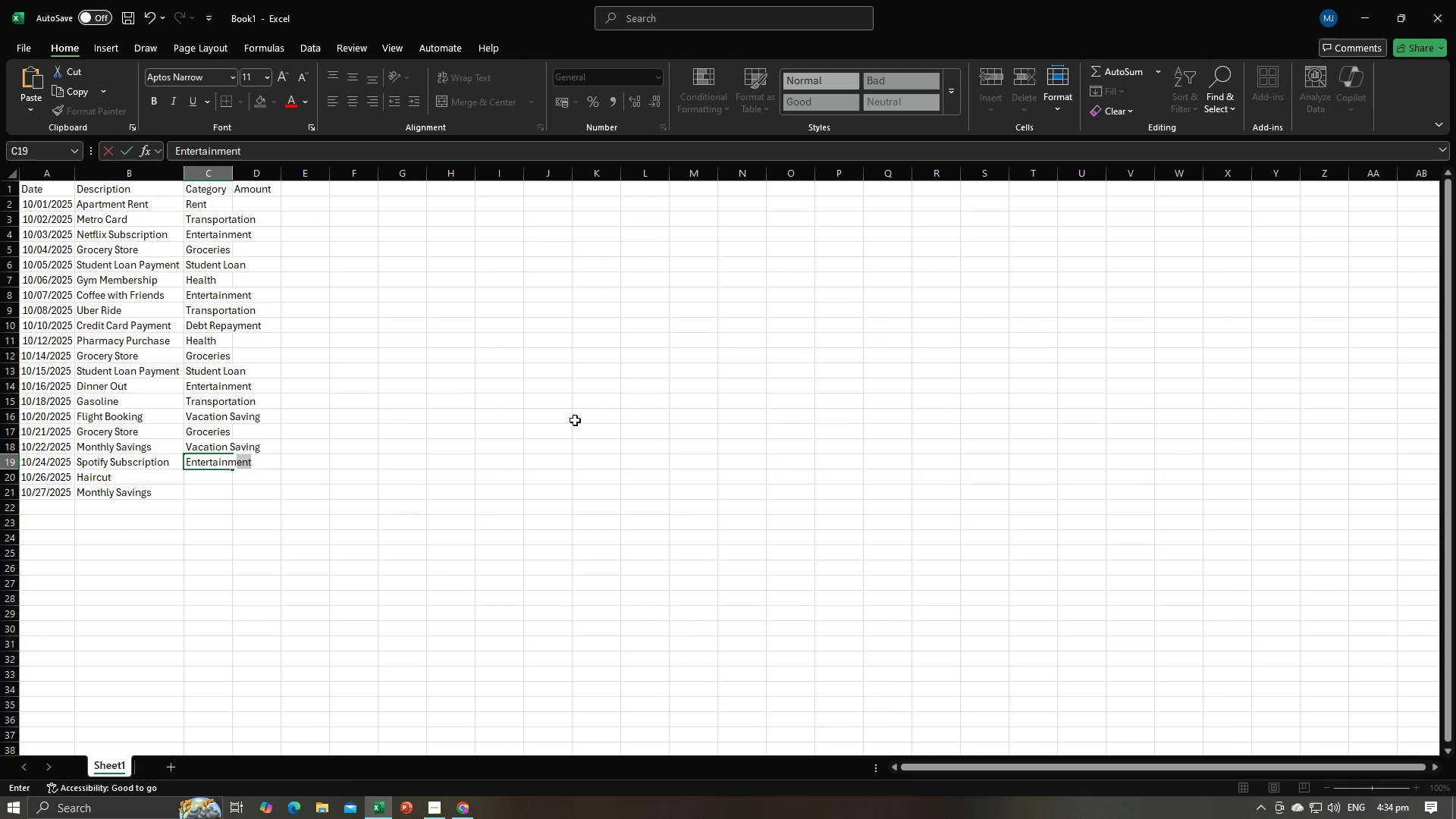 
key(Alt+AltLeft)
 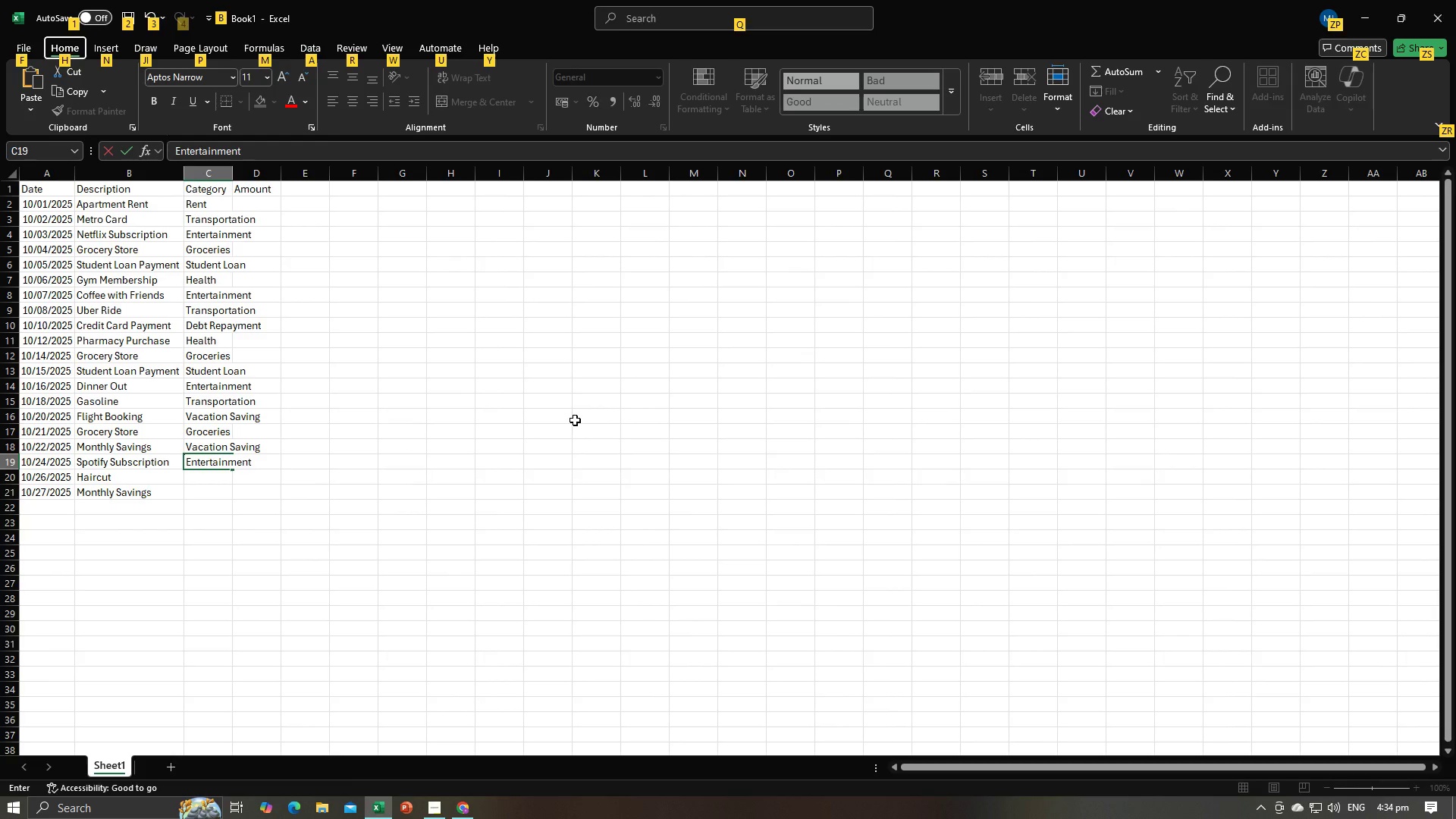 
key(Alt+AltLeft)
 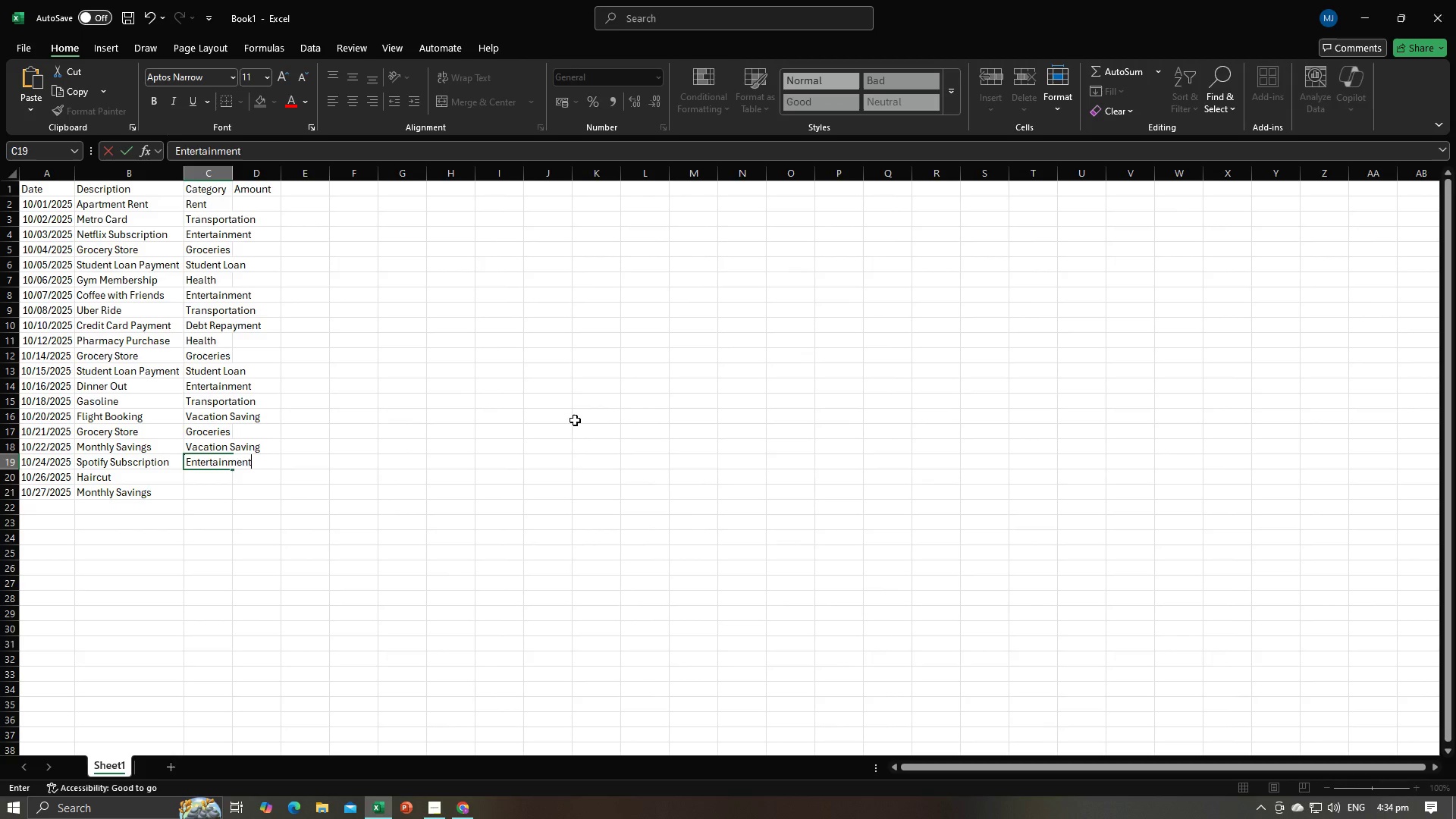 
key(Enter)
 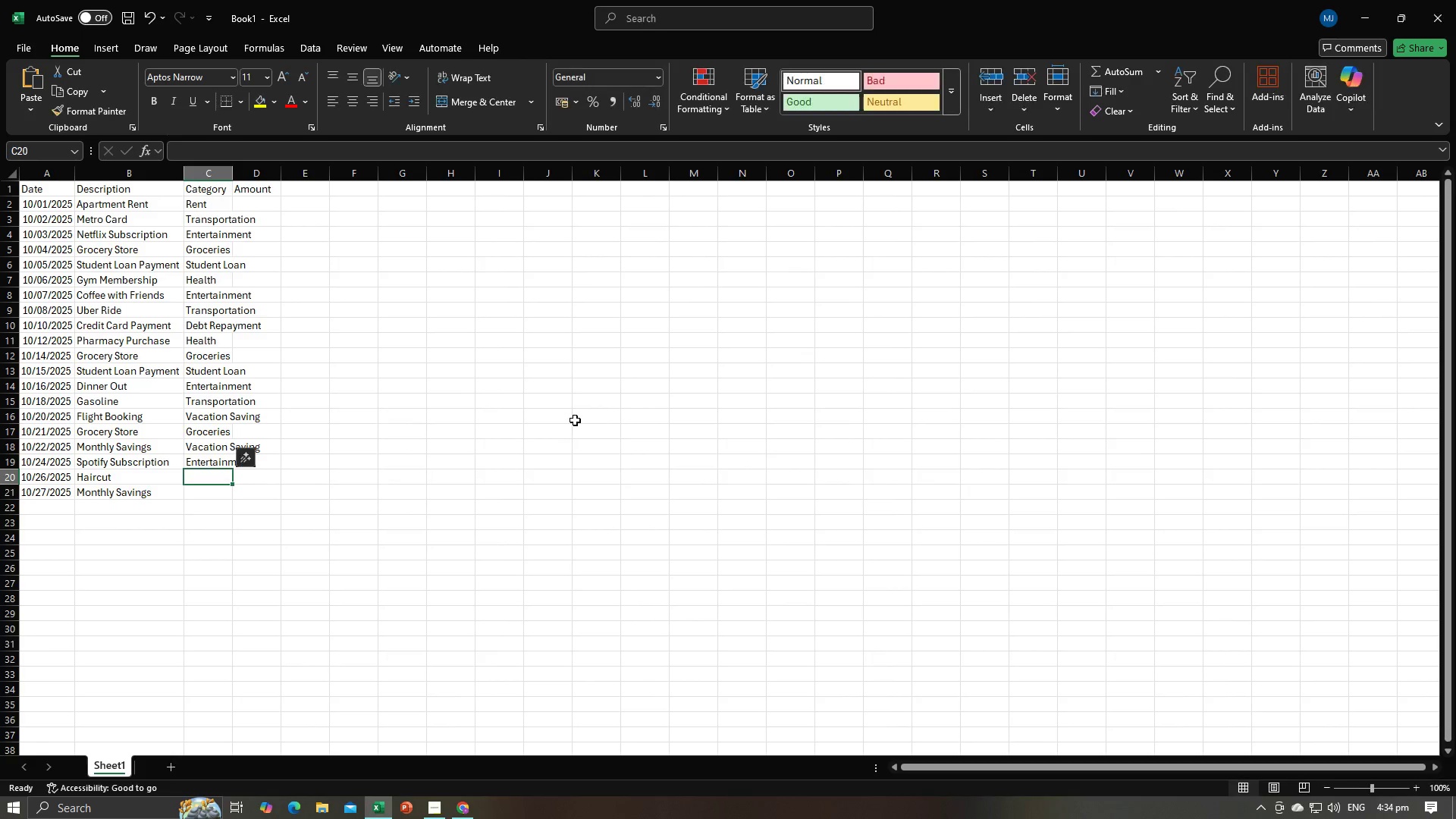 
key(Alt+AltLeft)
 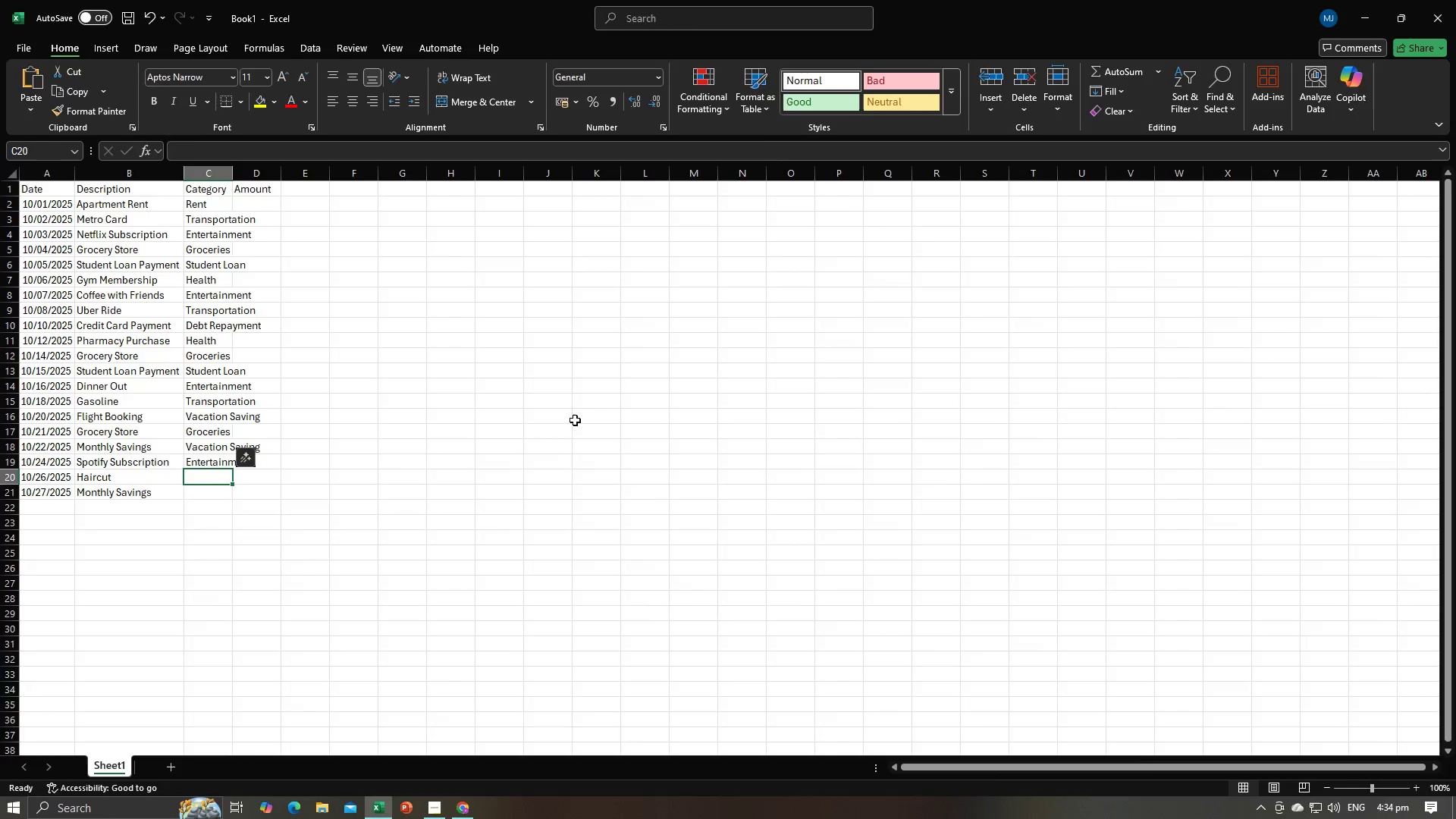 
key(Alt+Tab)
 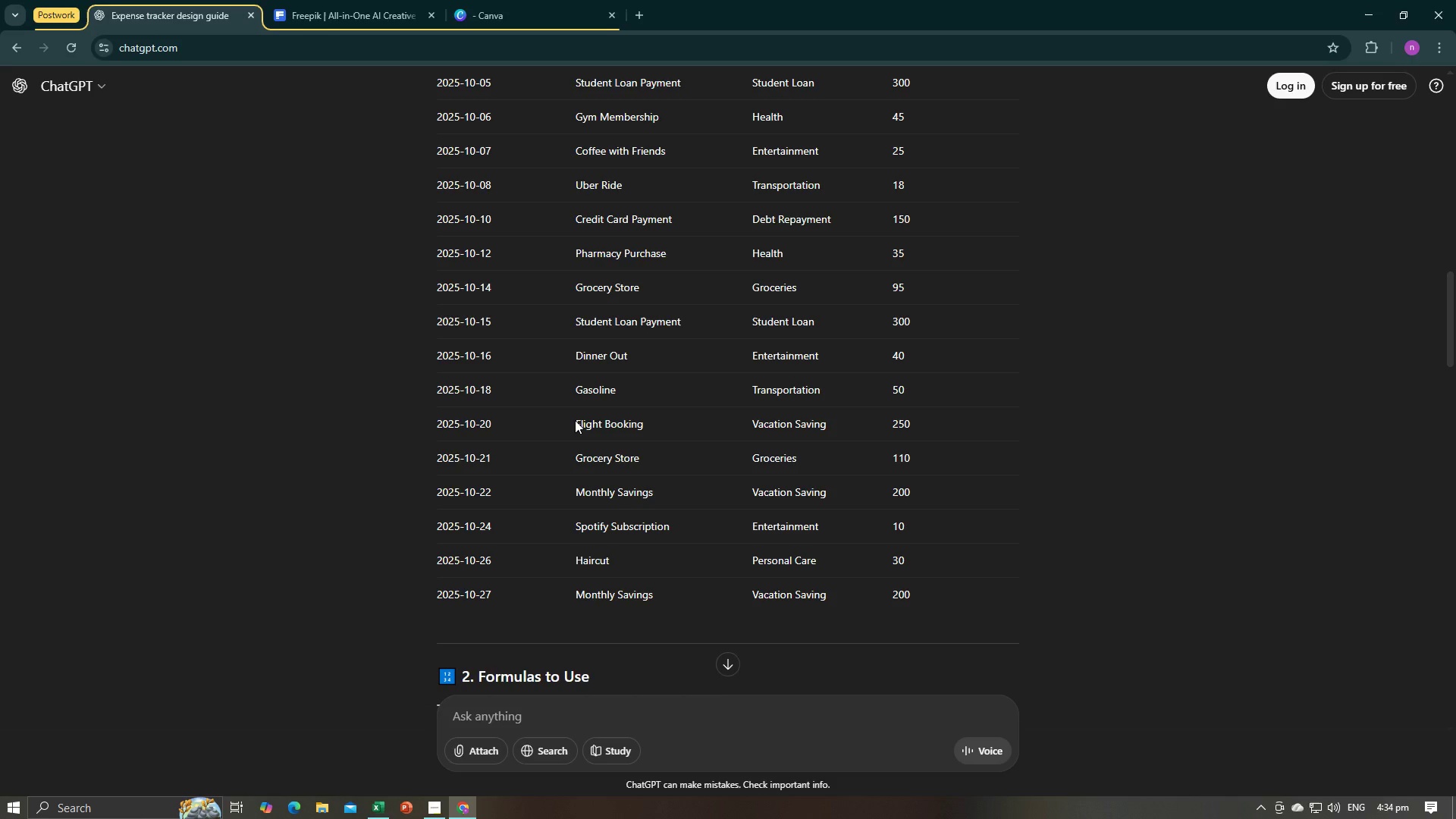 
key(Alt+AltLeft)
 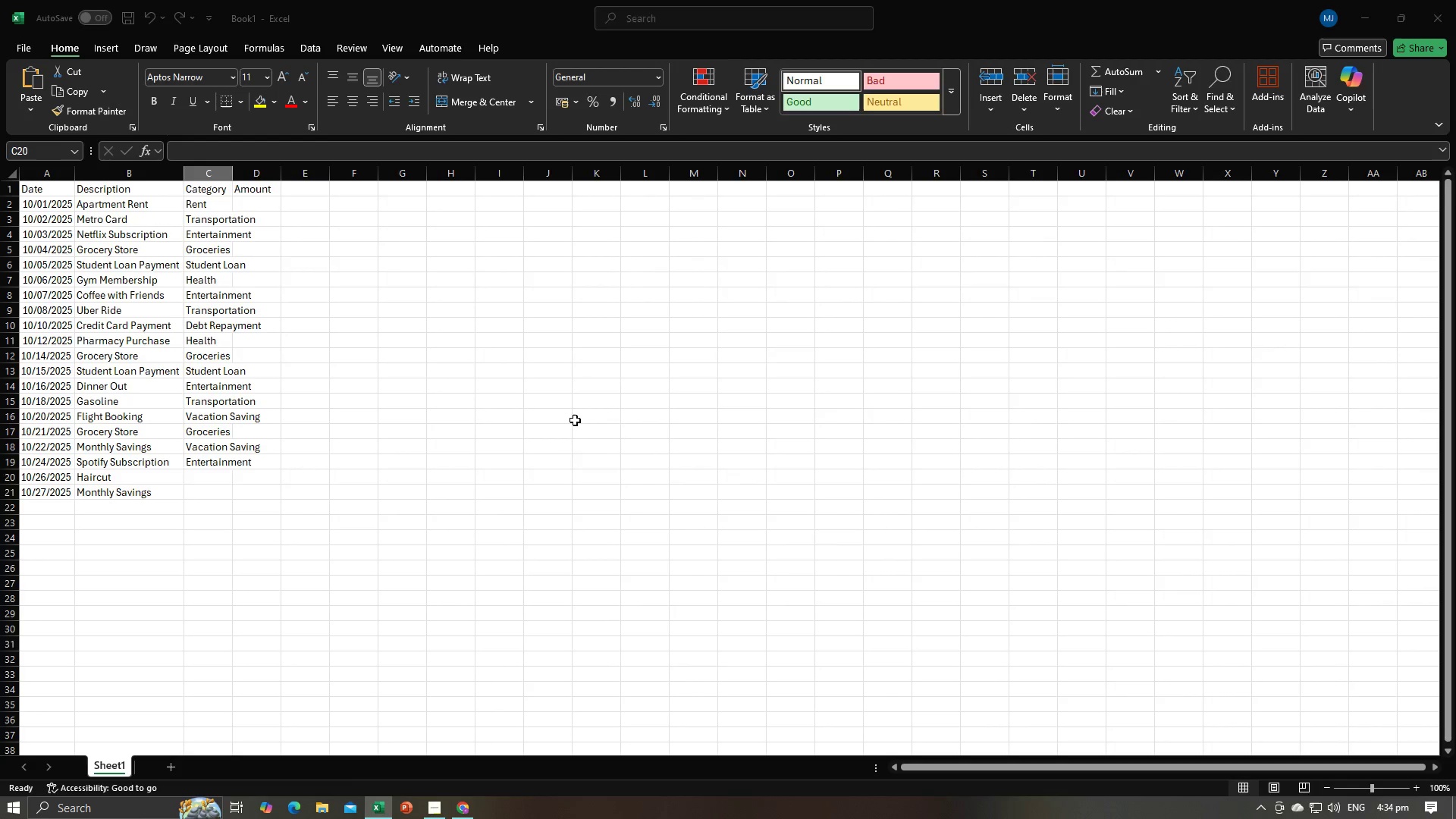 
key(Tab)
type(Personal Care)
 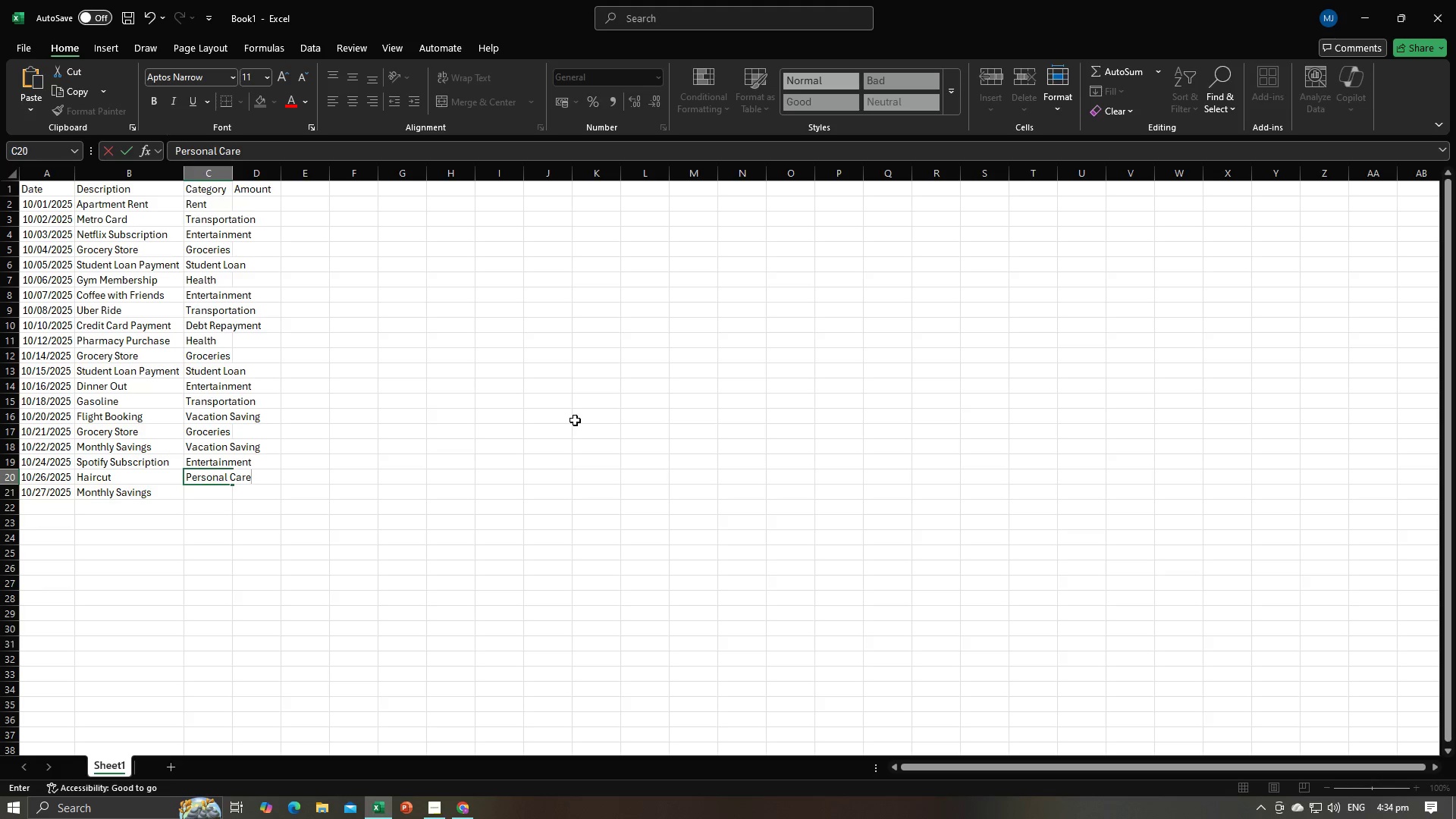 
key(Enter)
 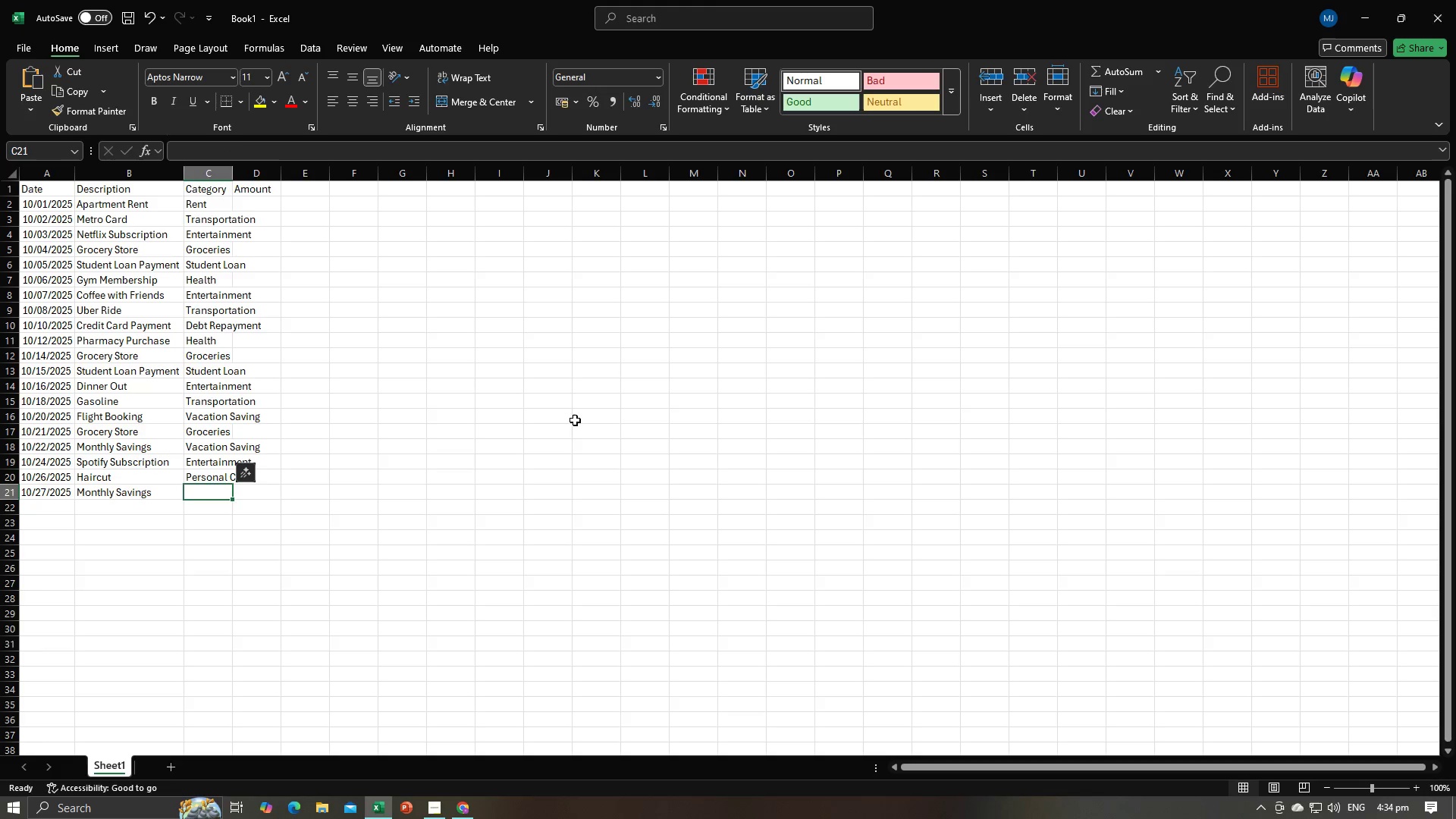 
key(Alt+AltLeft)
 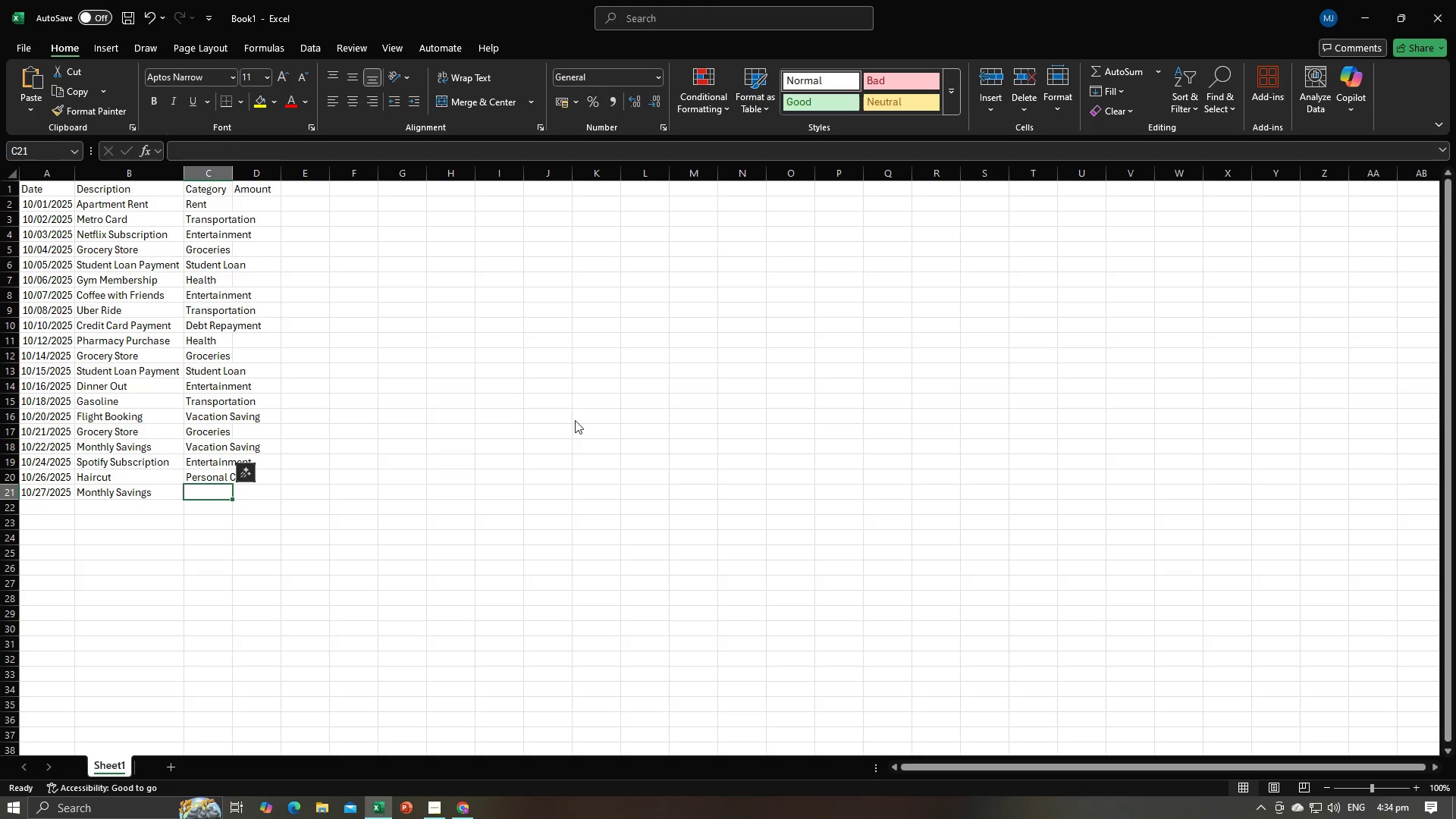 
key(Alt+Tab)
 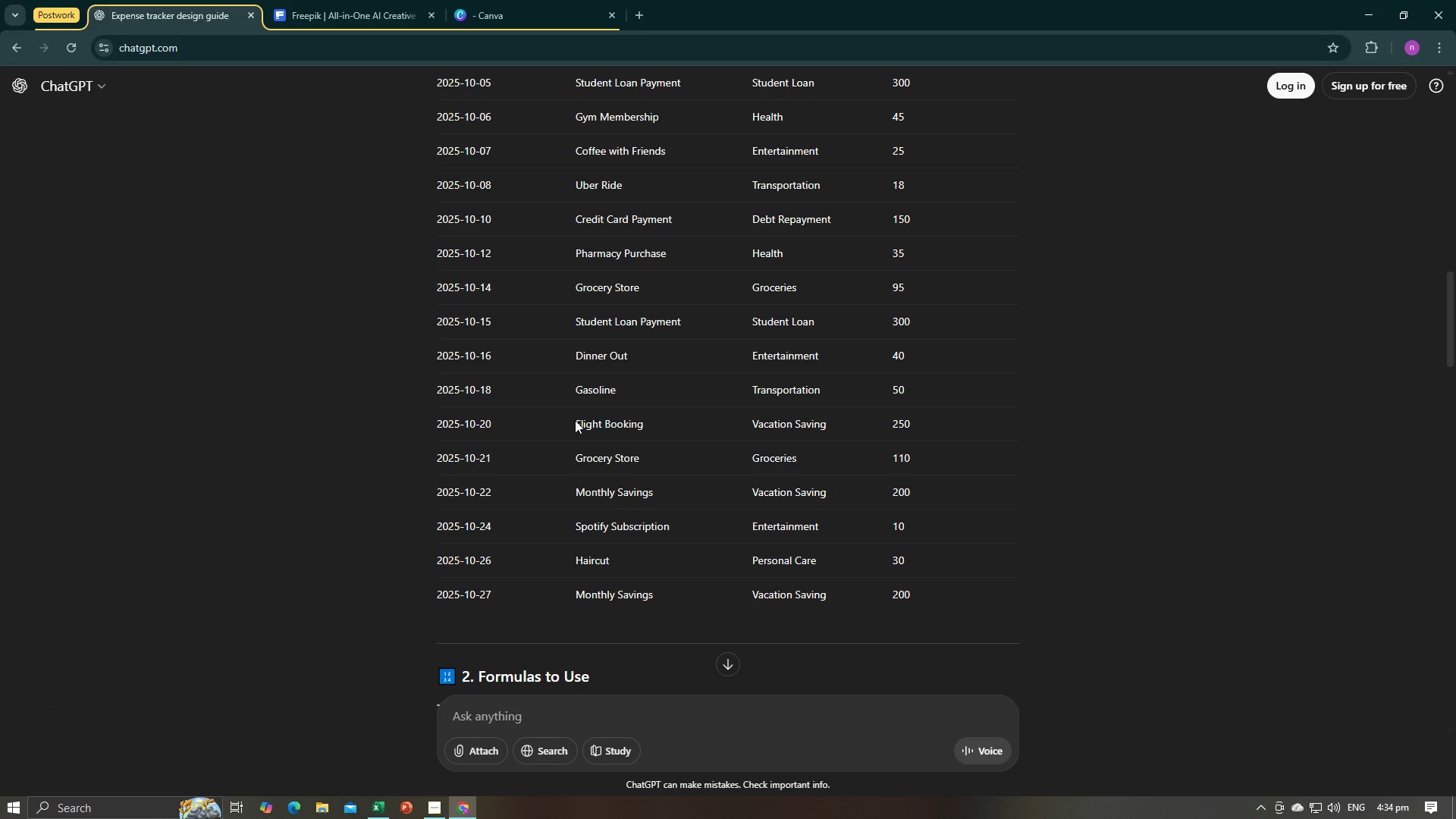 
key(Alt+AltLeft)
 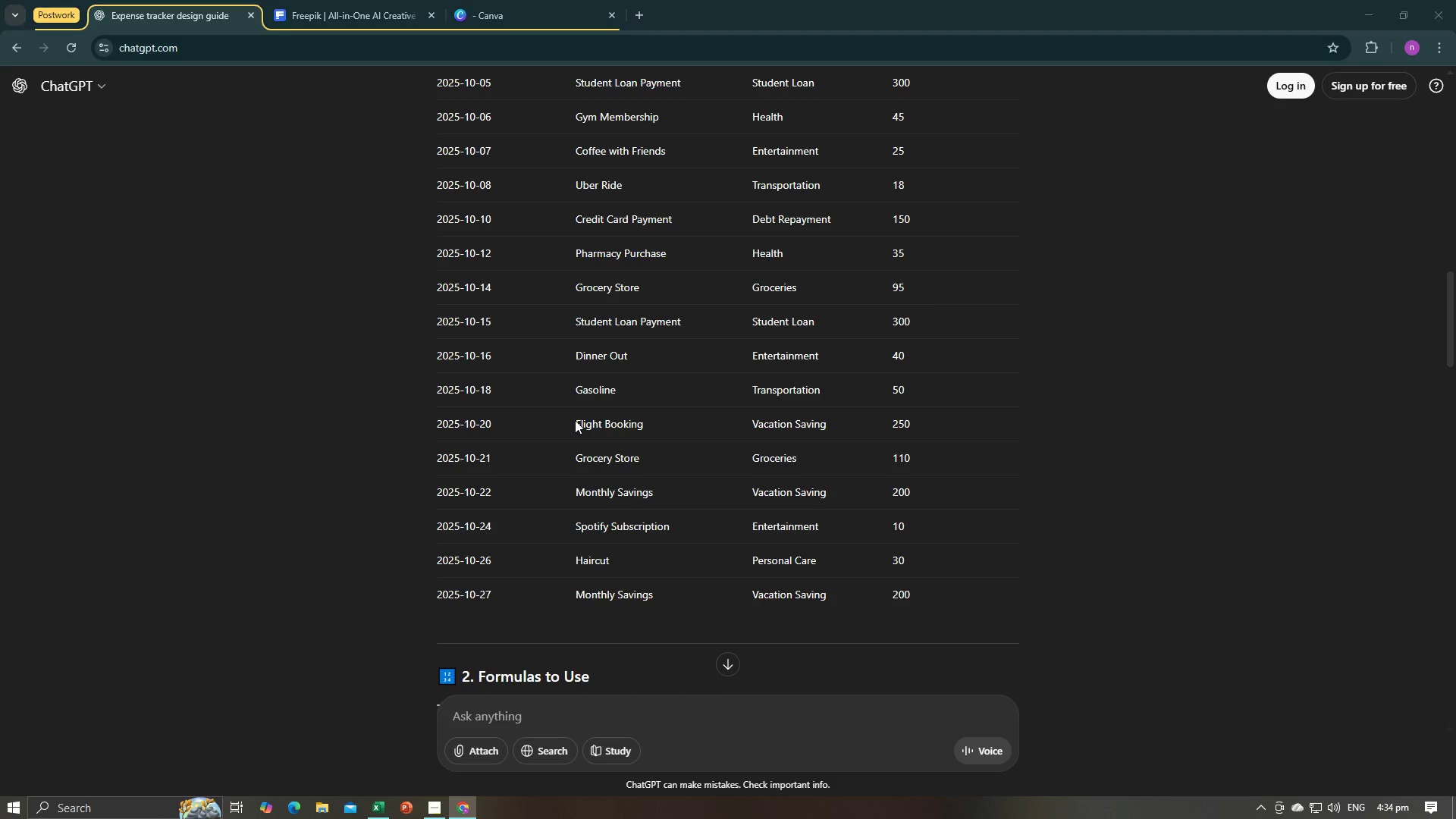 
key(Tab)
type(Vacation Saving)
 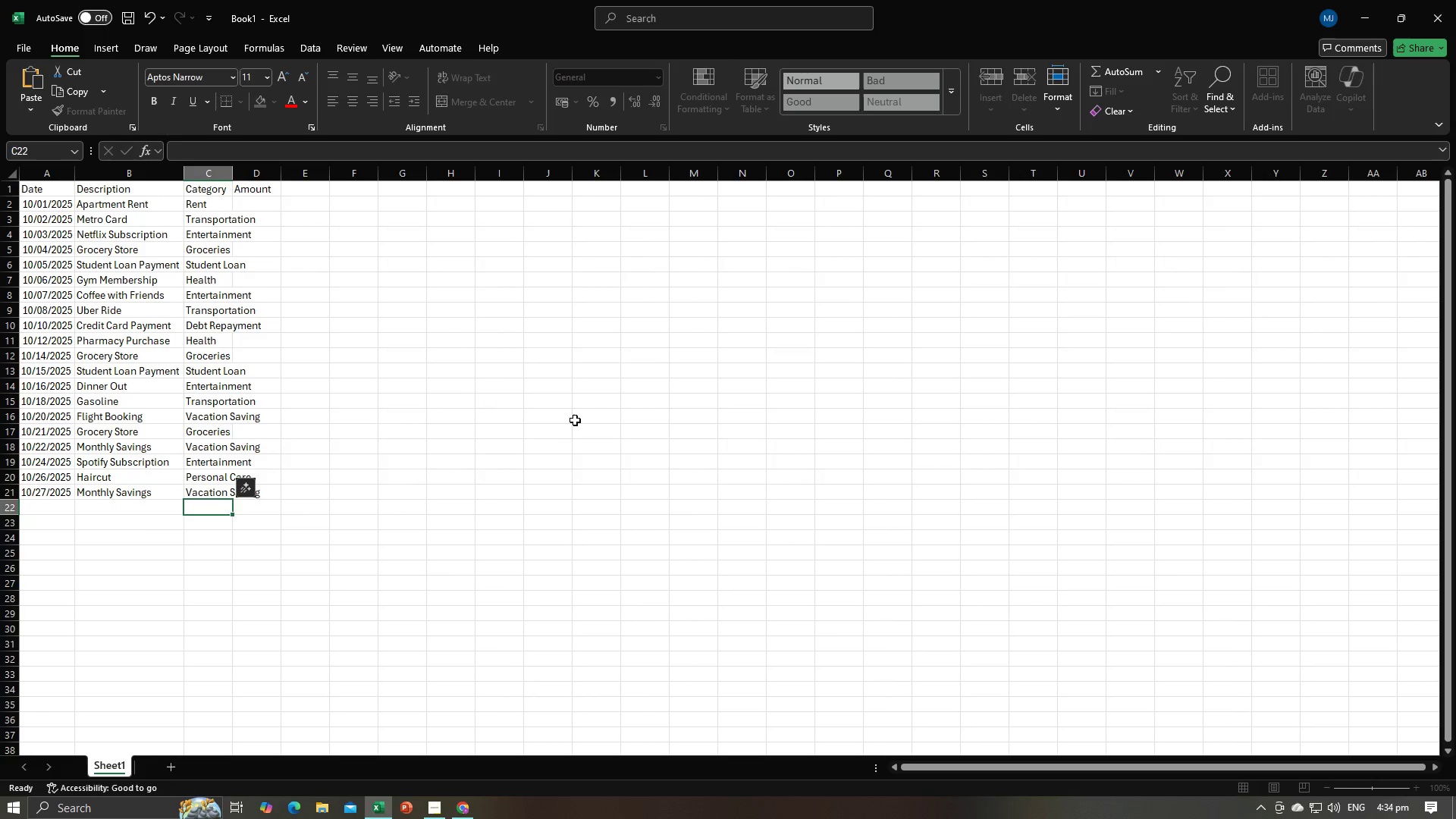 
 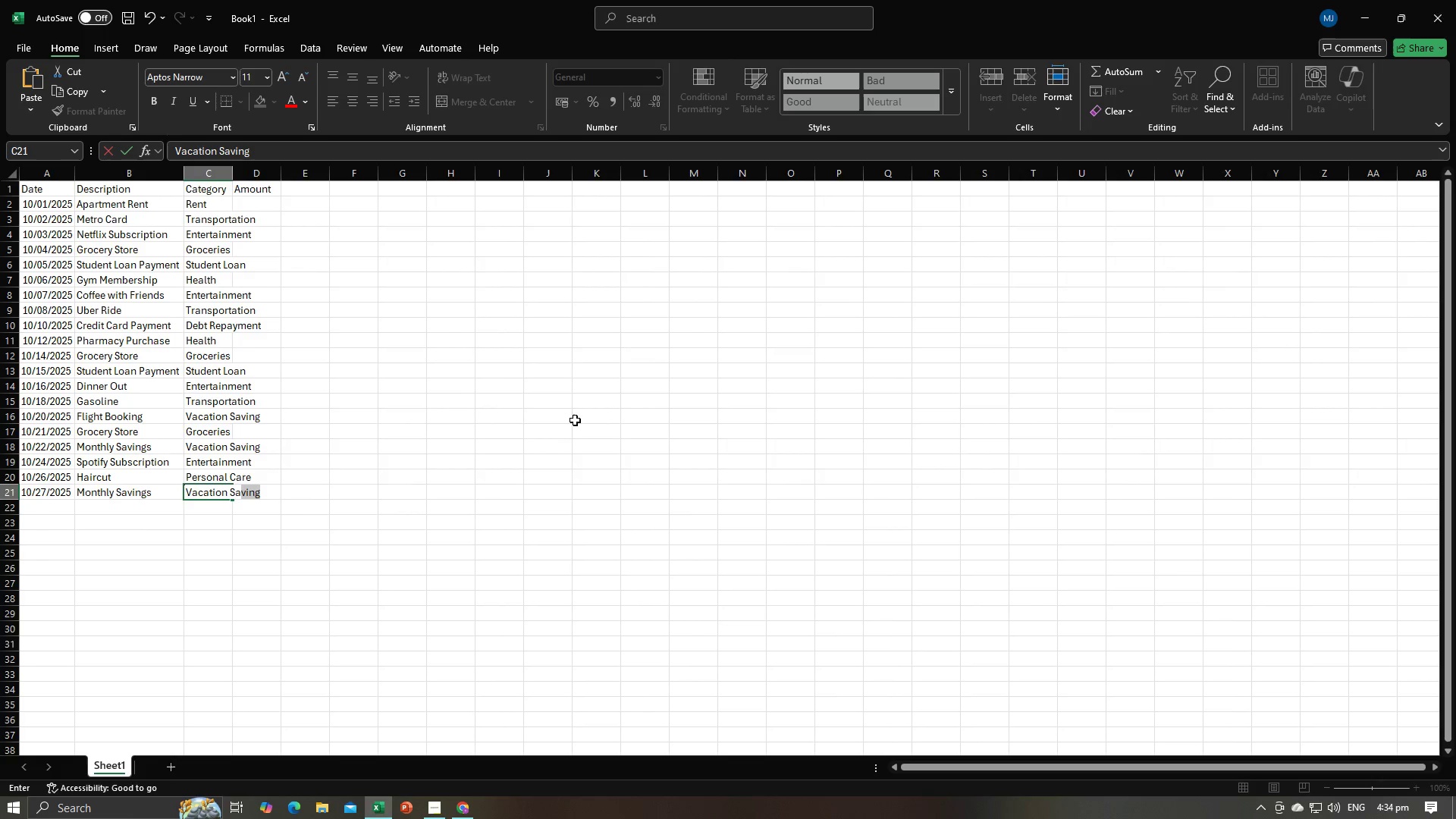 
key(Enter)
 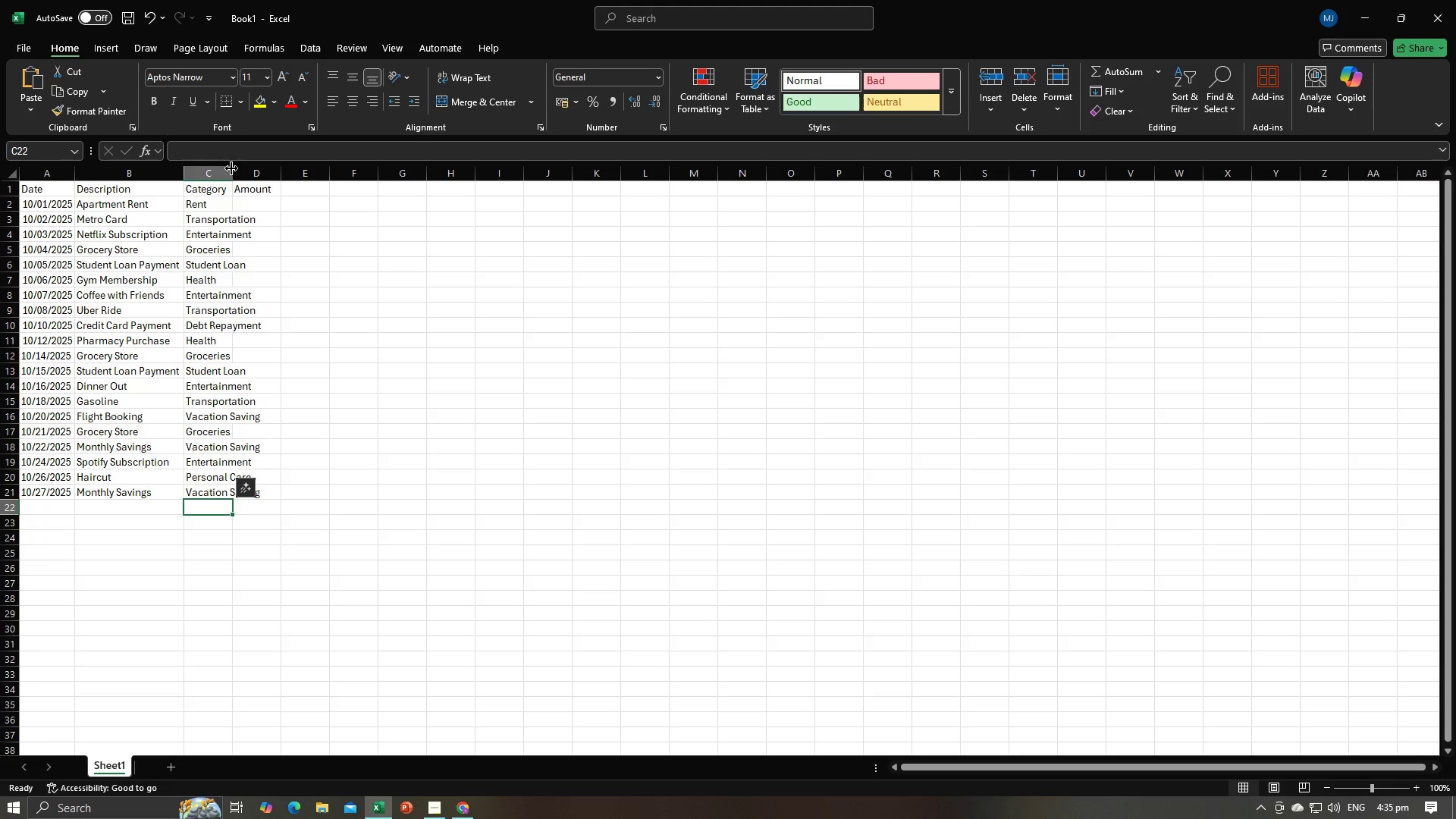 
double_click([231, 168])
 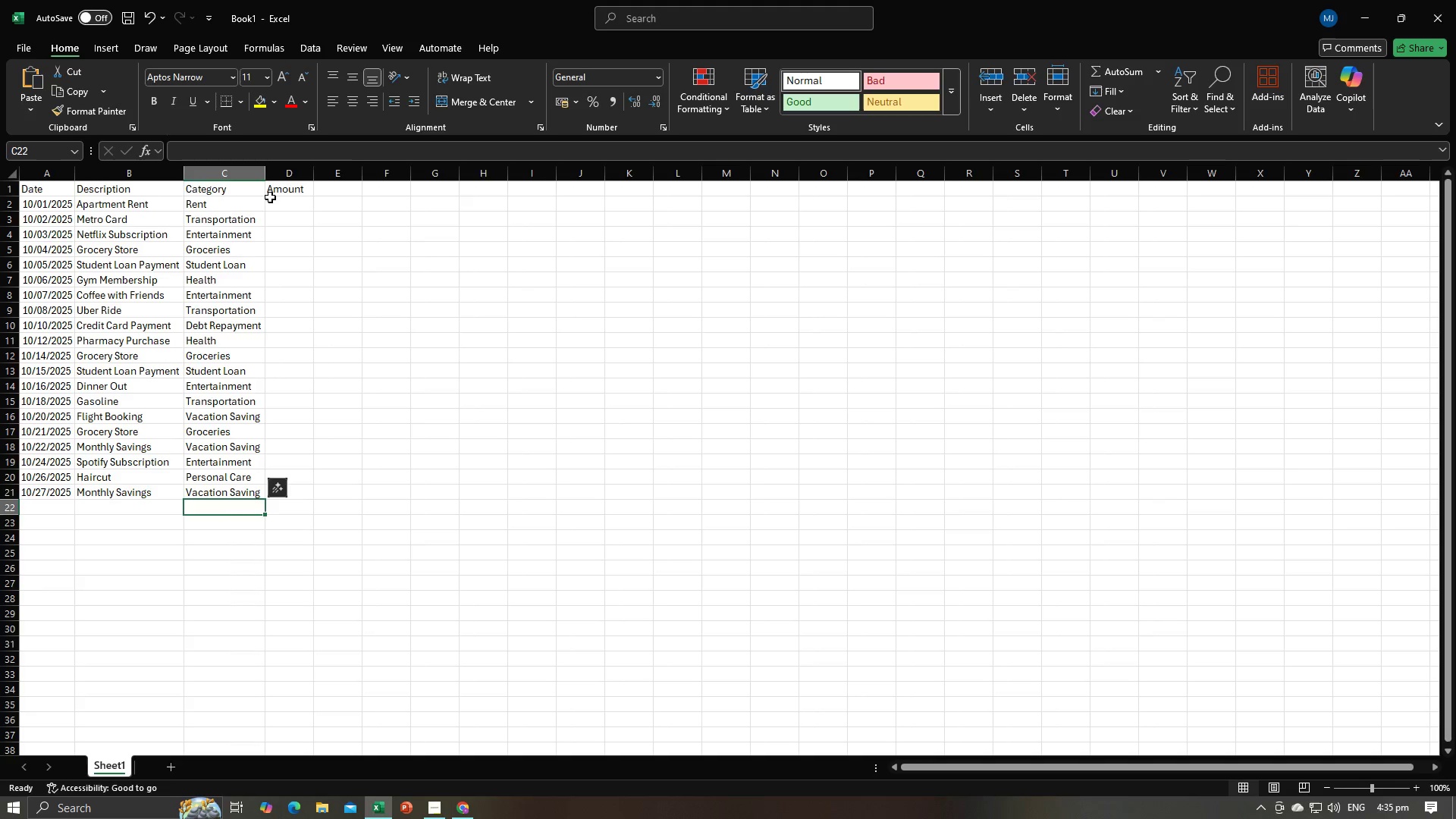 
left_click([275, 201])
 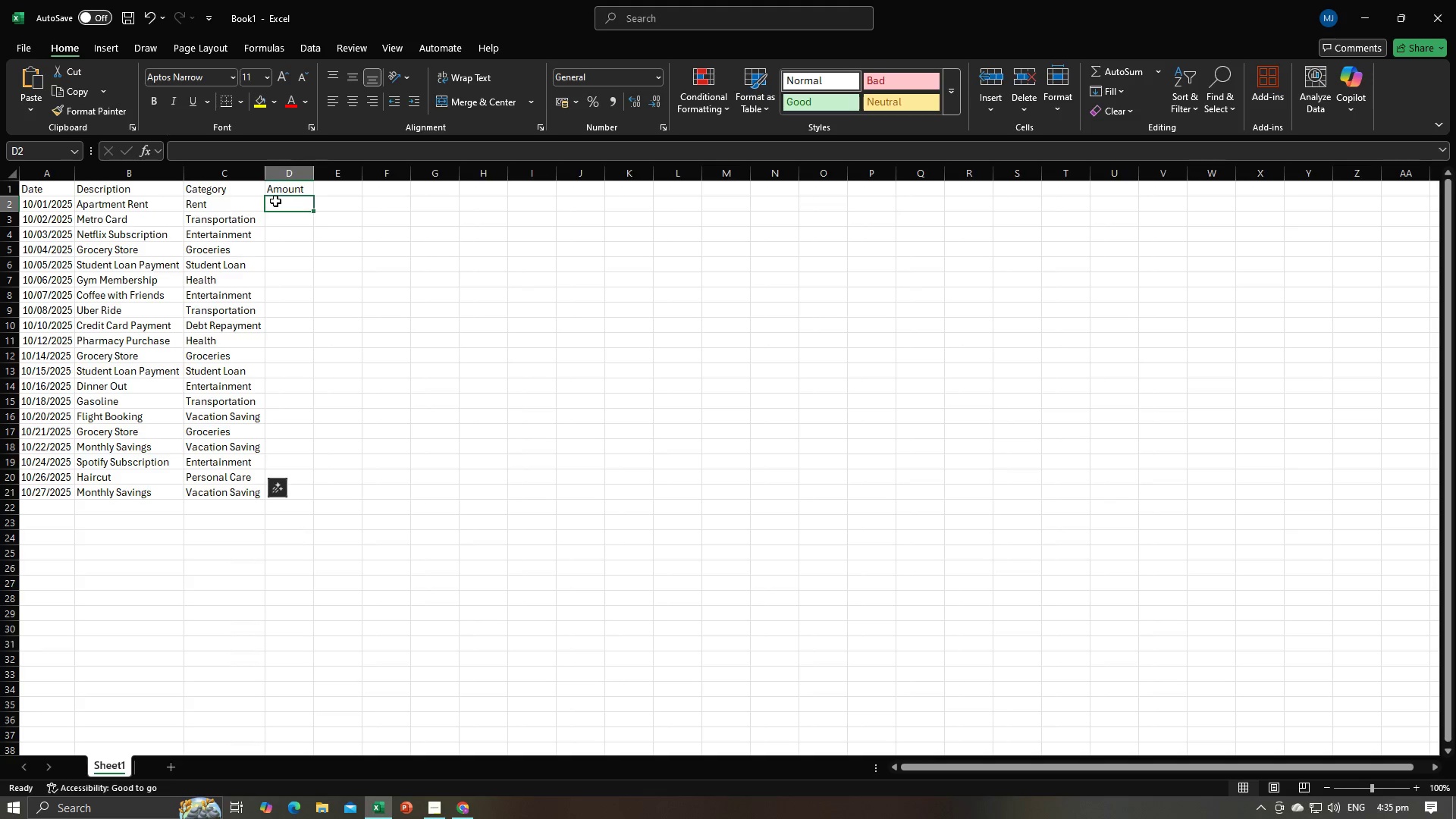 
key(Alt+AltLeft)